 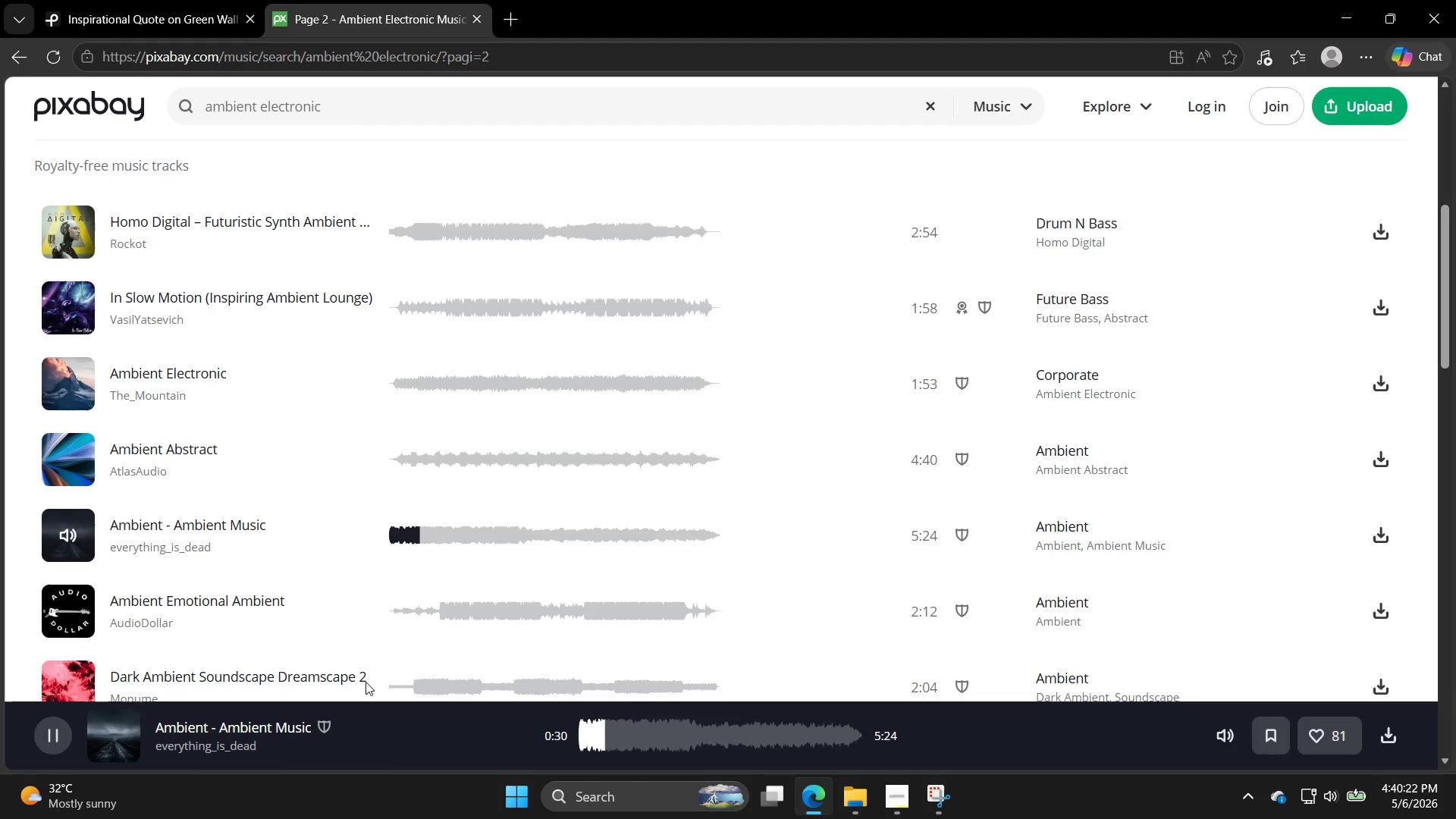 
scroll: coordinate [659, 516], scroll_direction: down, amount: 3.0
 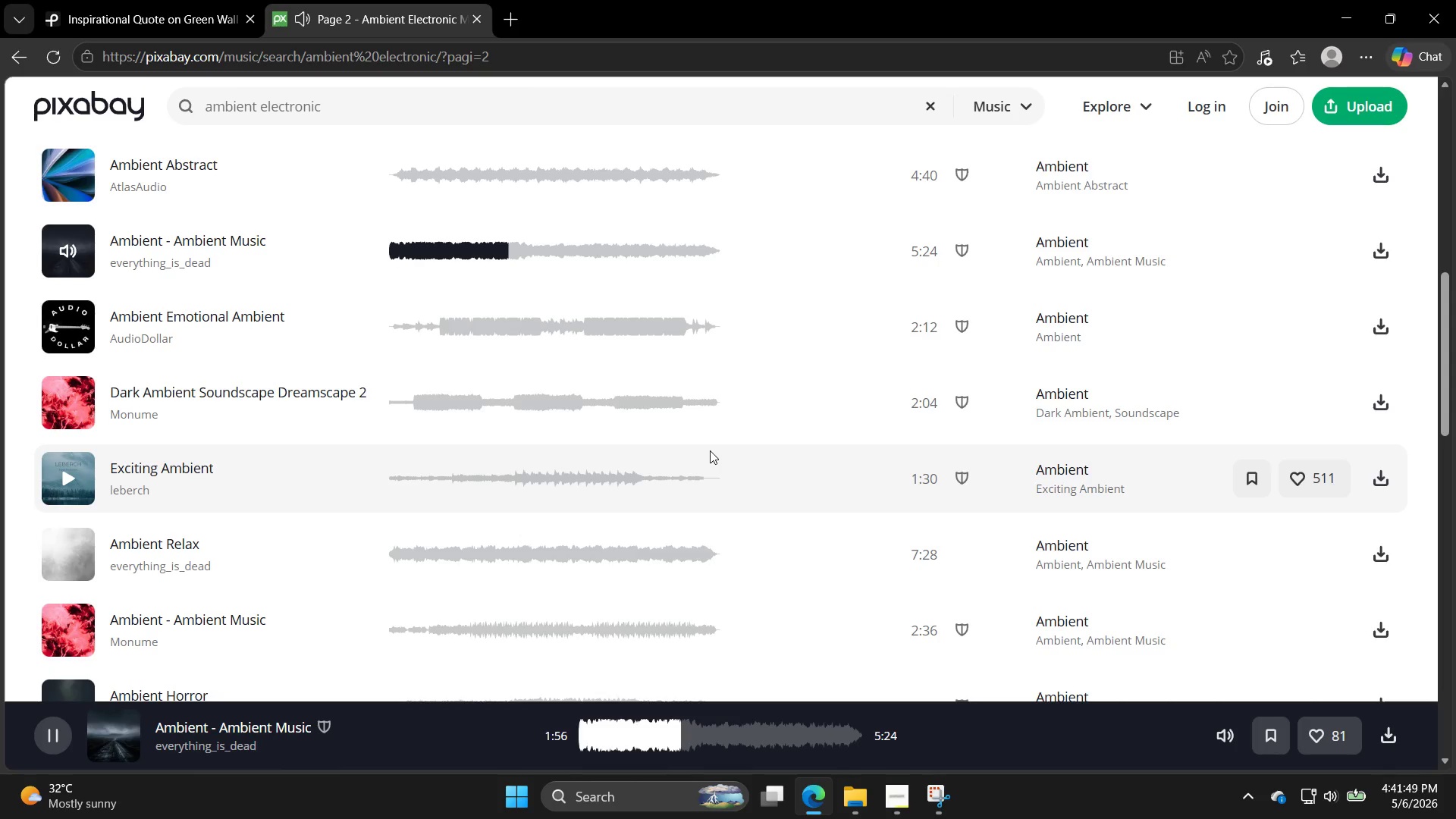 
wait(88.82)
 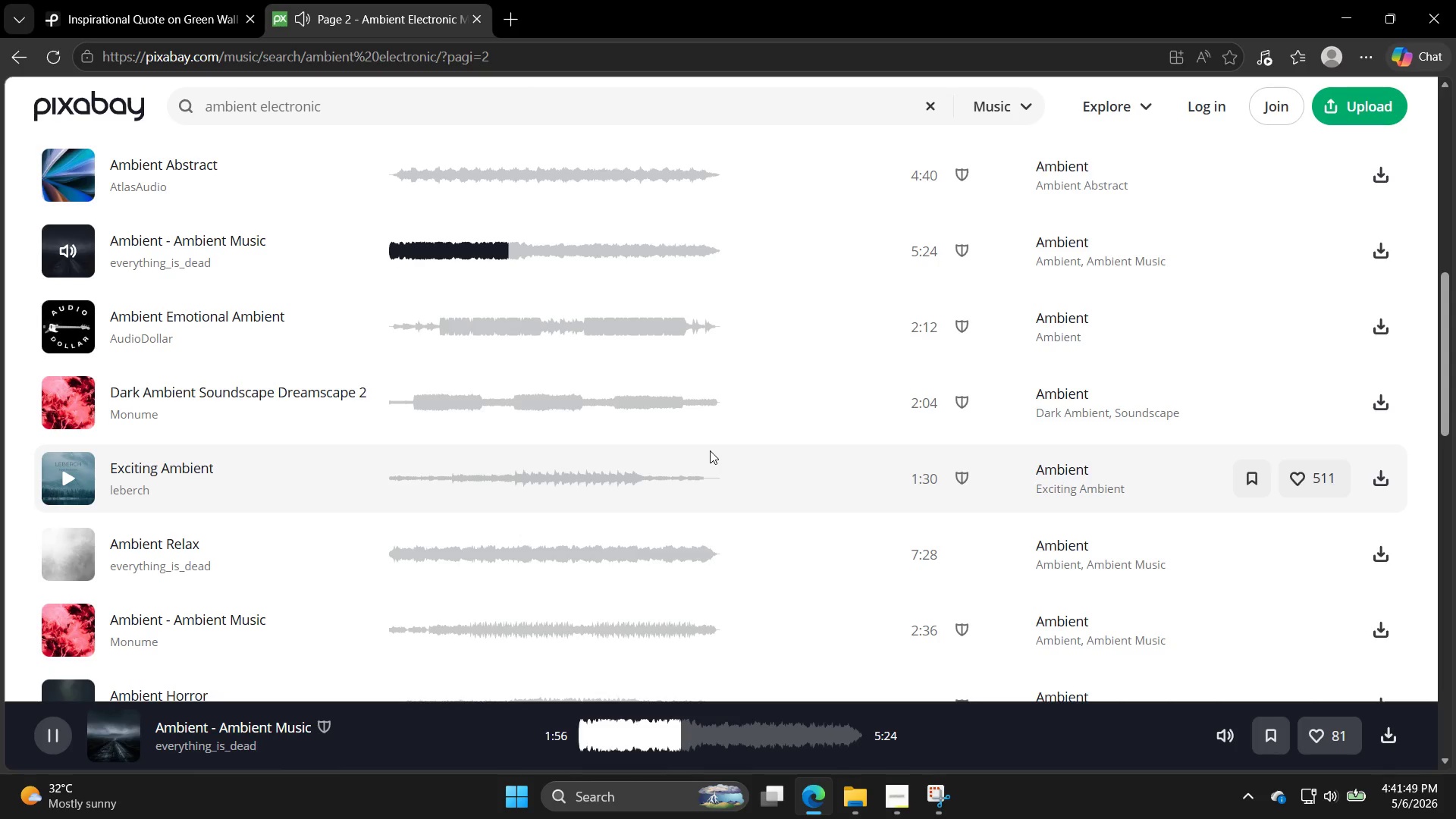 
left_click([65, 551])
 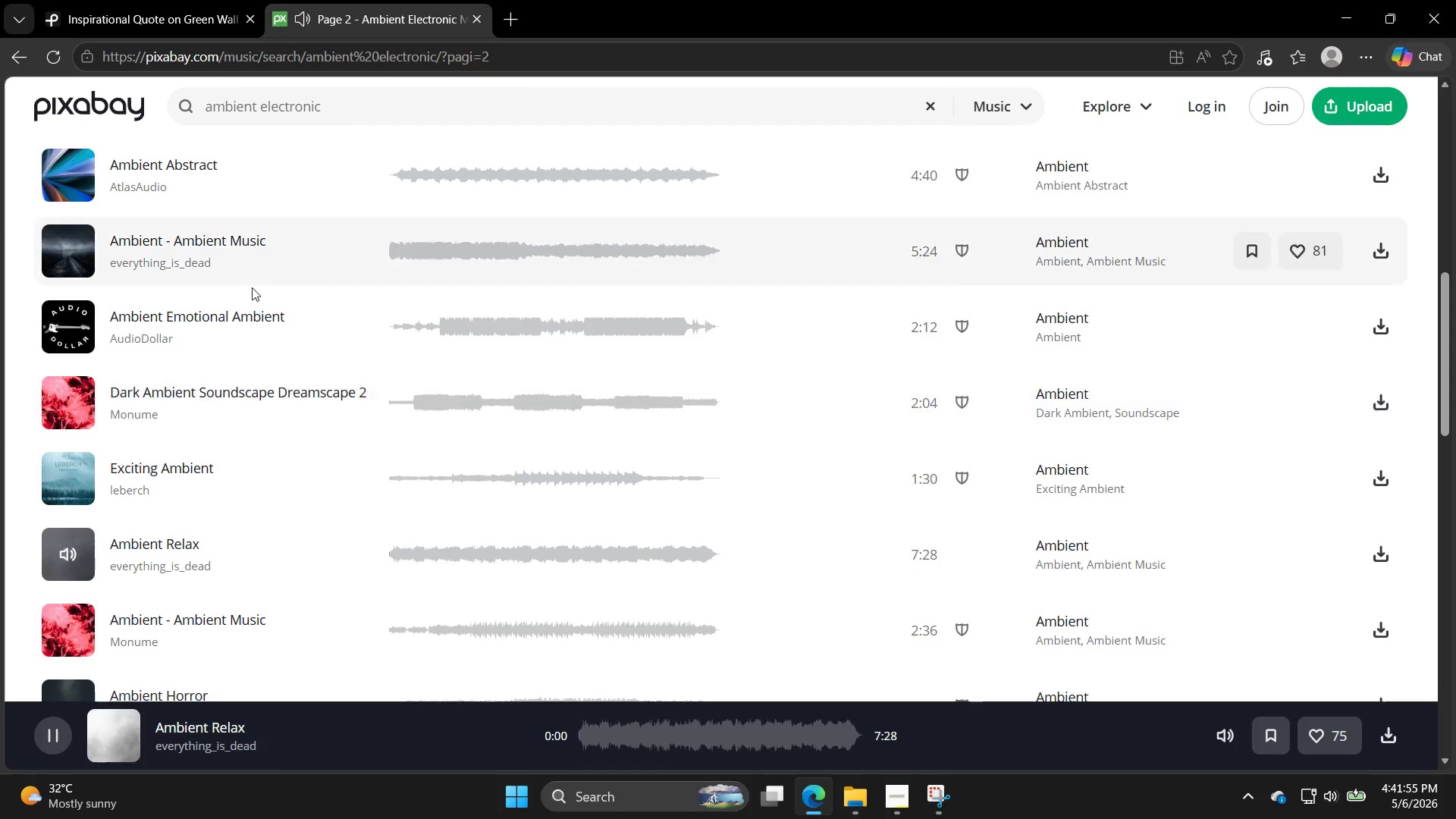 
scroll: coordinate [241, 297], scroll_direction: up, amount: 9.0
 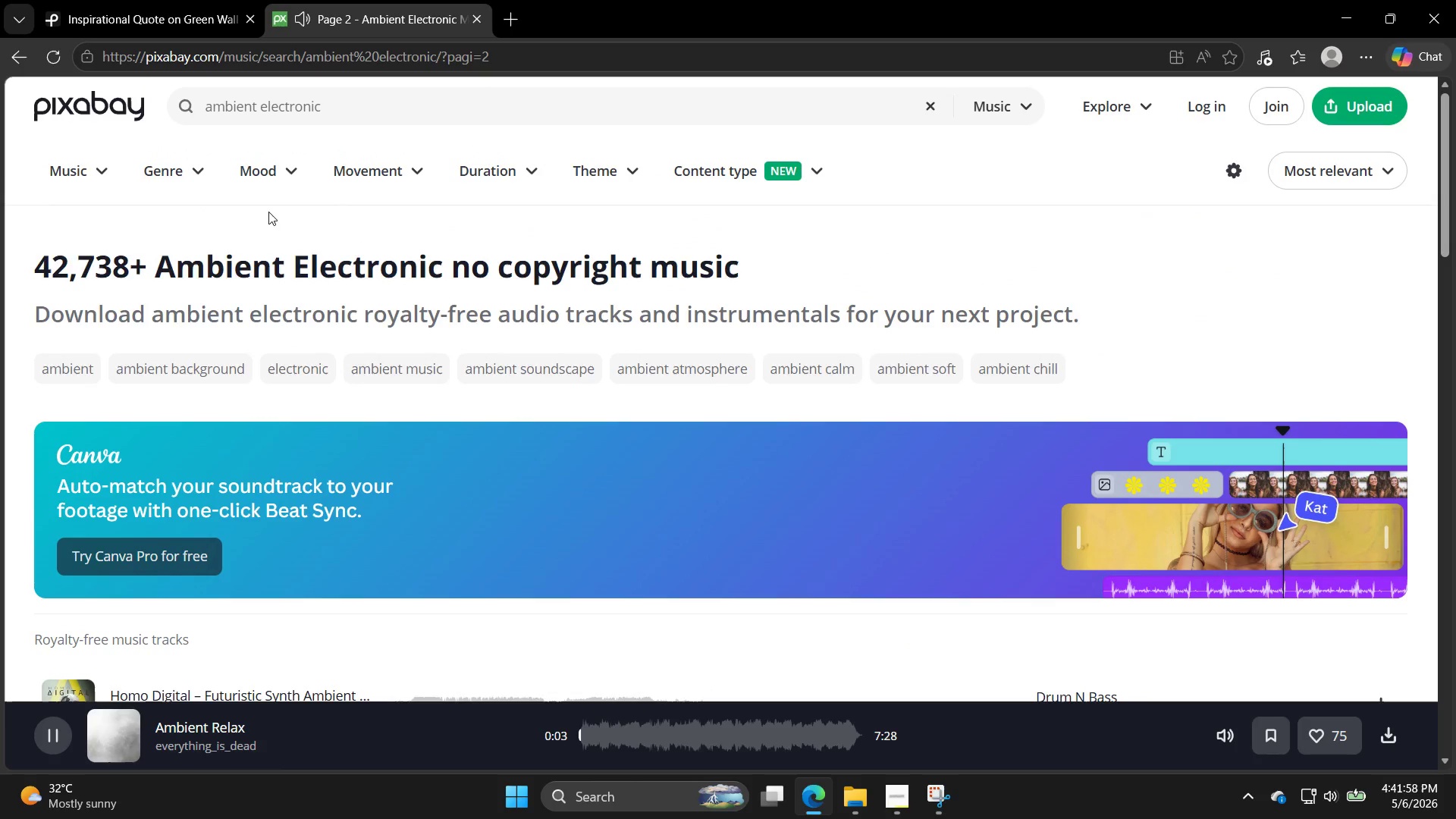 
scroll: coordinate [629, 445], scroll_direction: down, amount: 21.0
 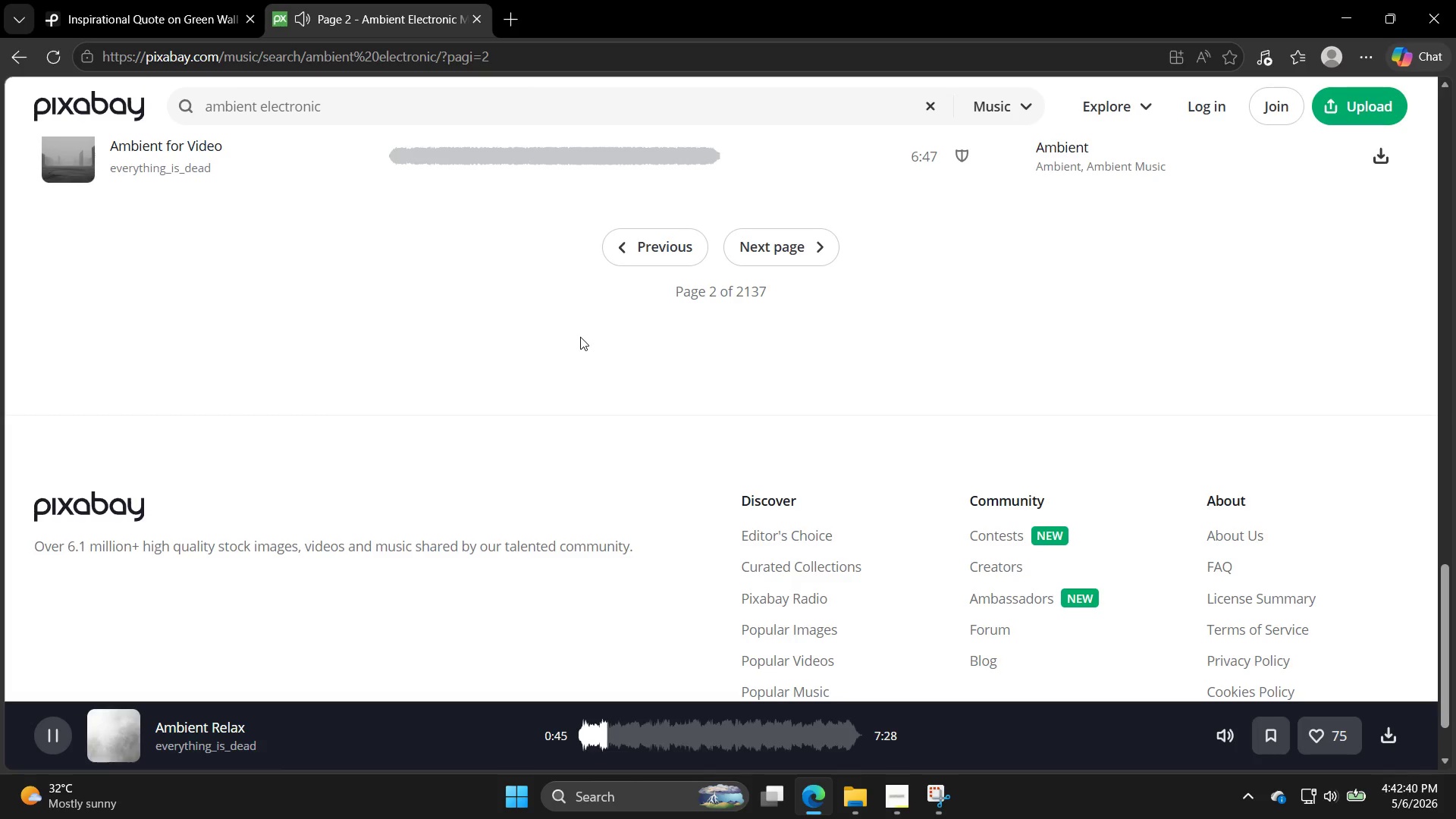 
wait(43.57)
 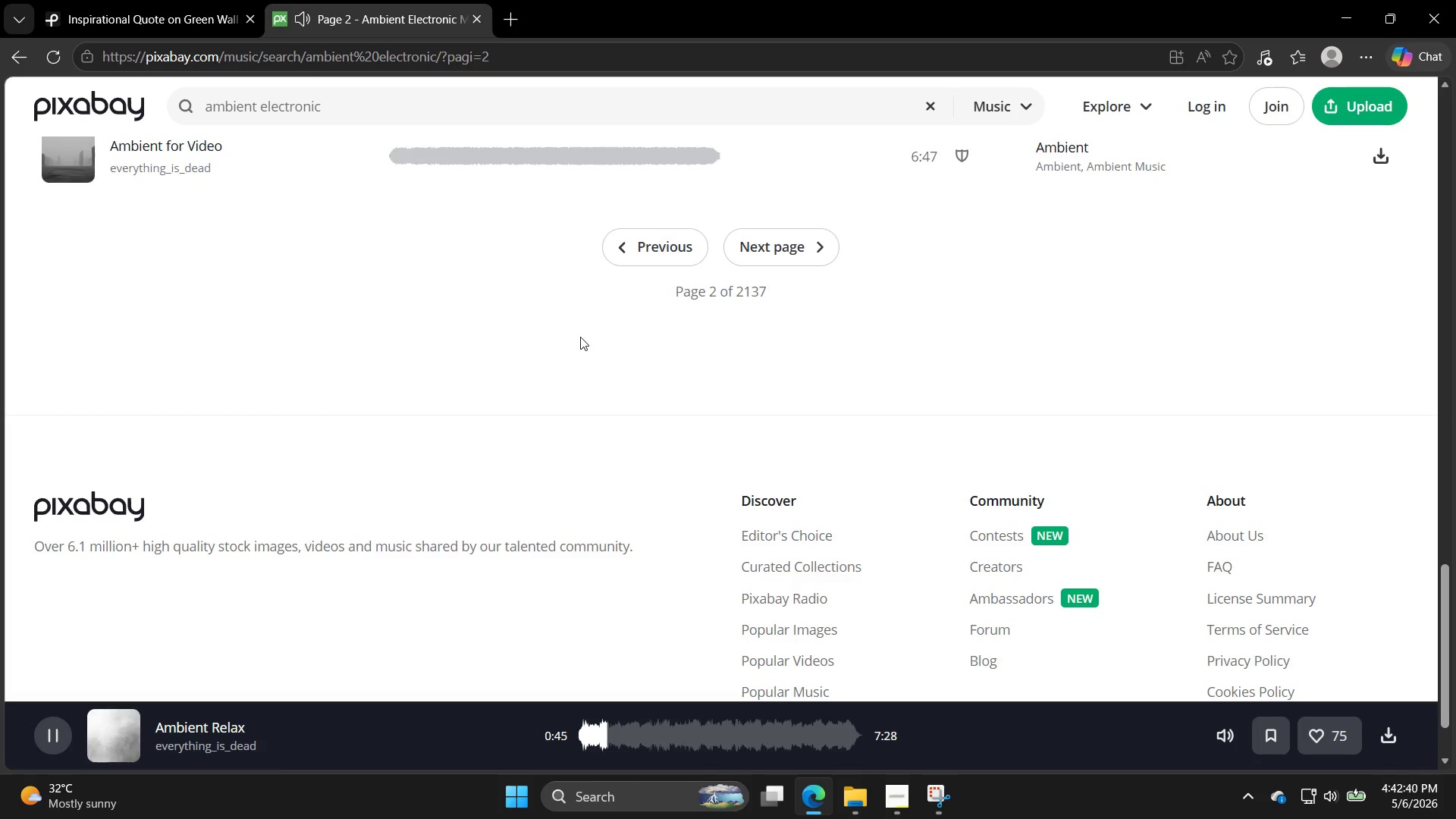 
scroll: coordinate [546, 240], scroll_direction: up, amount: 5.0
 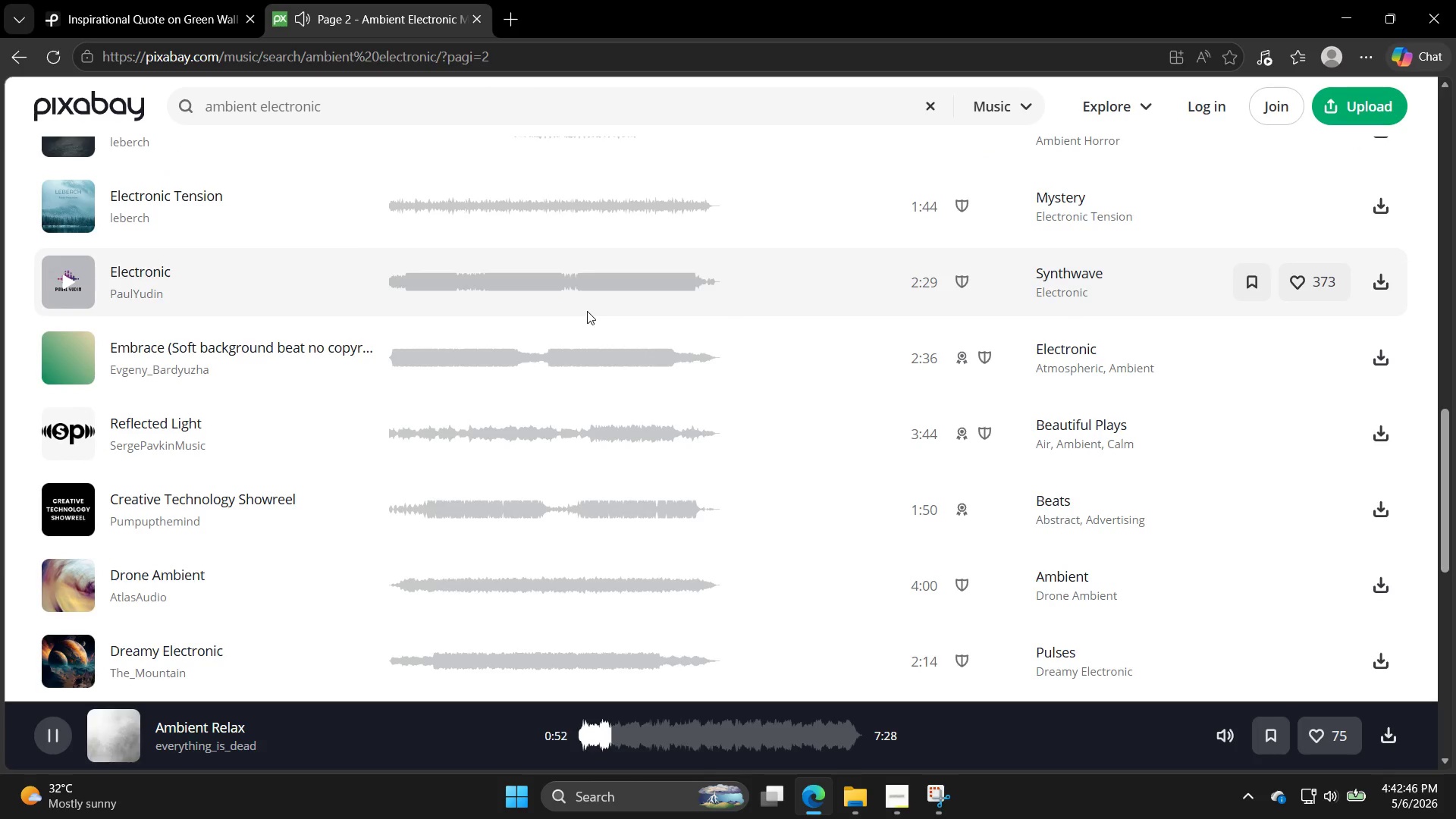 
scroll: coordinate [587, 311], scroll_direction: down, amount: 1.0
 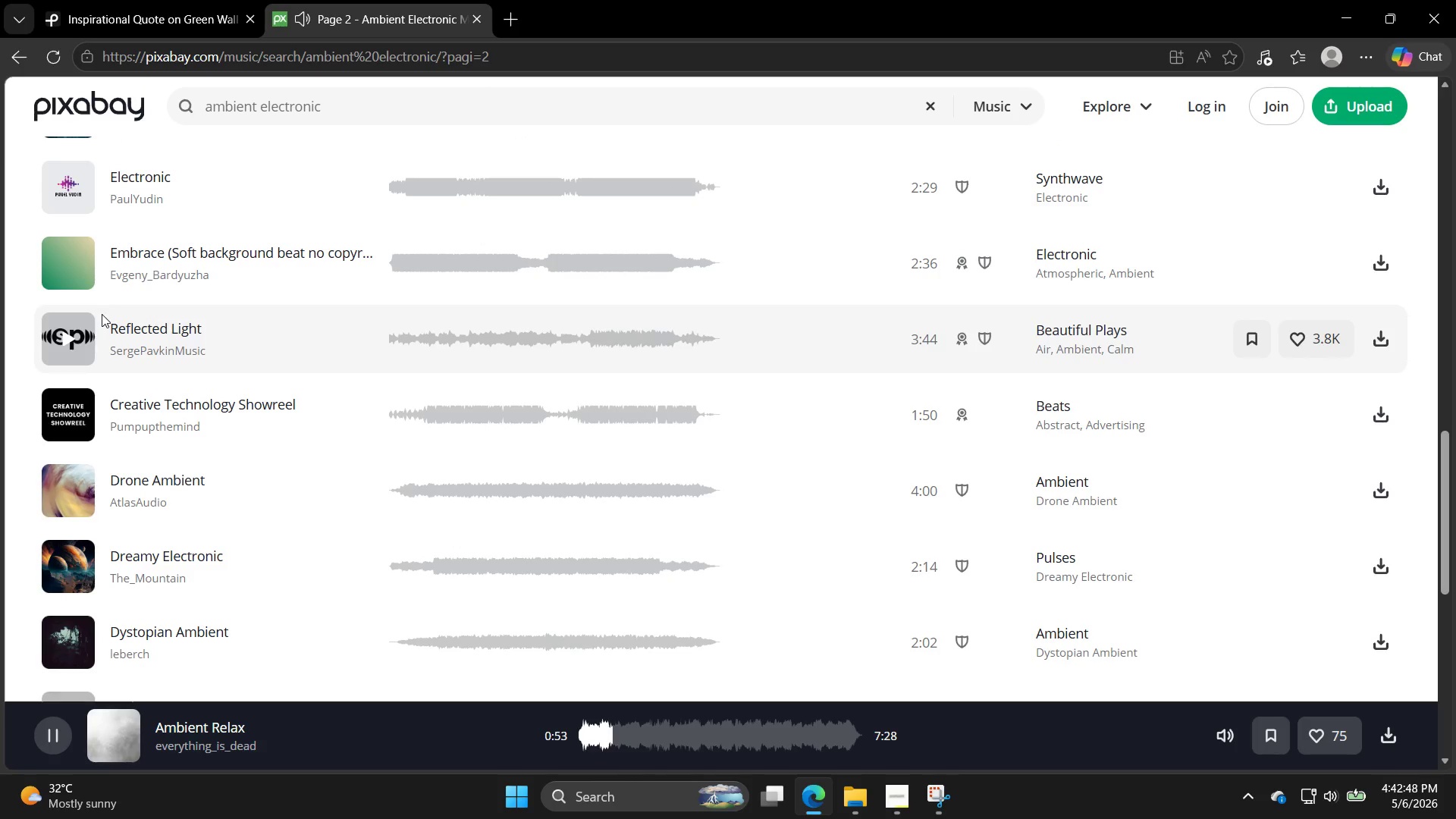 
scroll: coordinate [284, 226], scroll_direction: up, amount: 17.0
 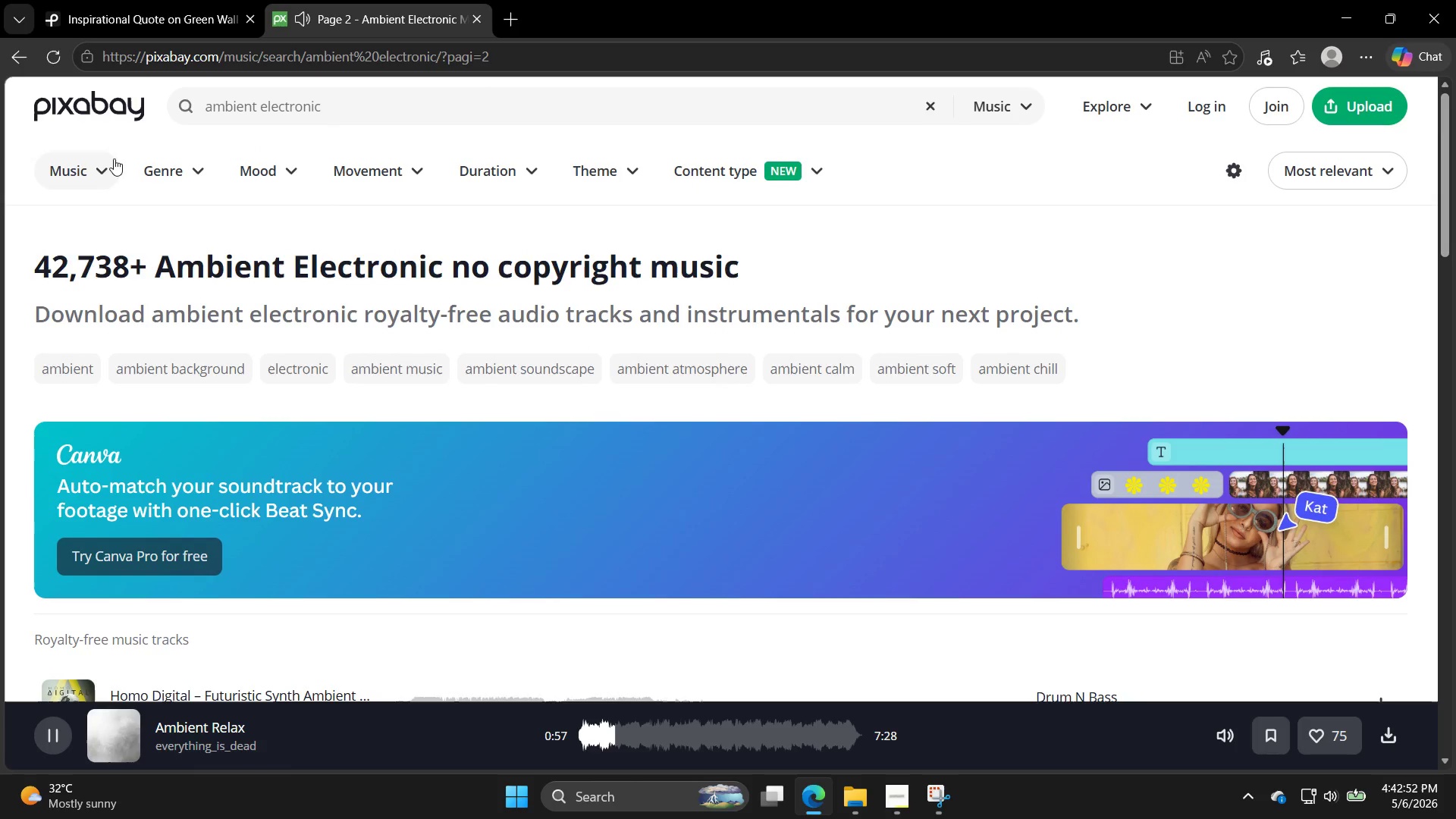 
left_click([324, 117])
 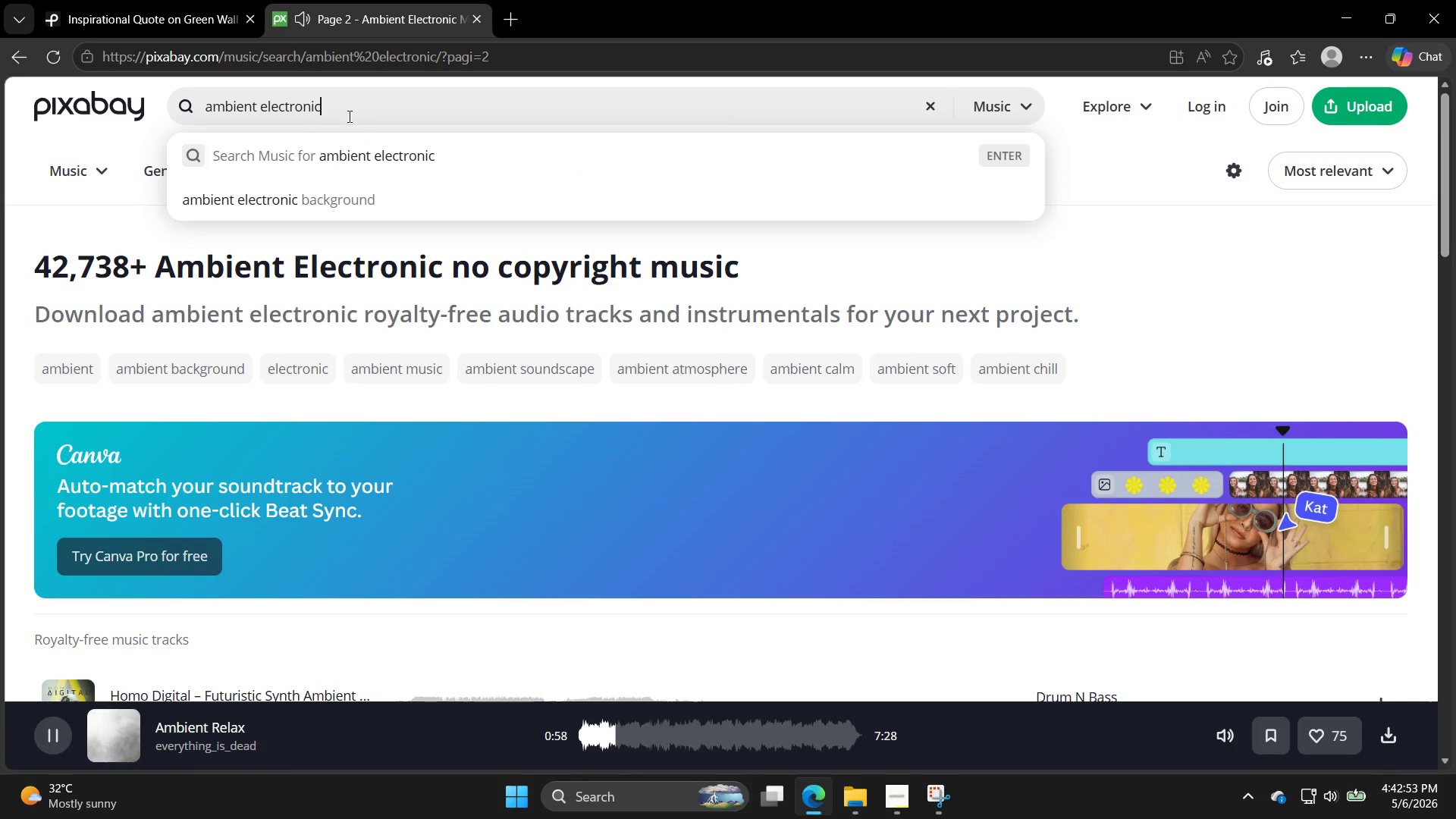 
left_click_drag(start_coordinate=[366, 113], to_coordinate=[196, 130])
 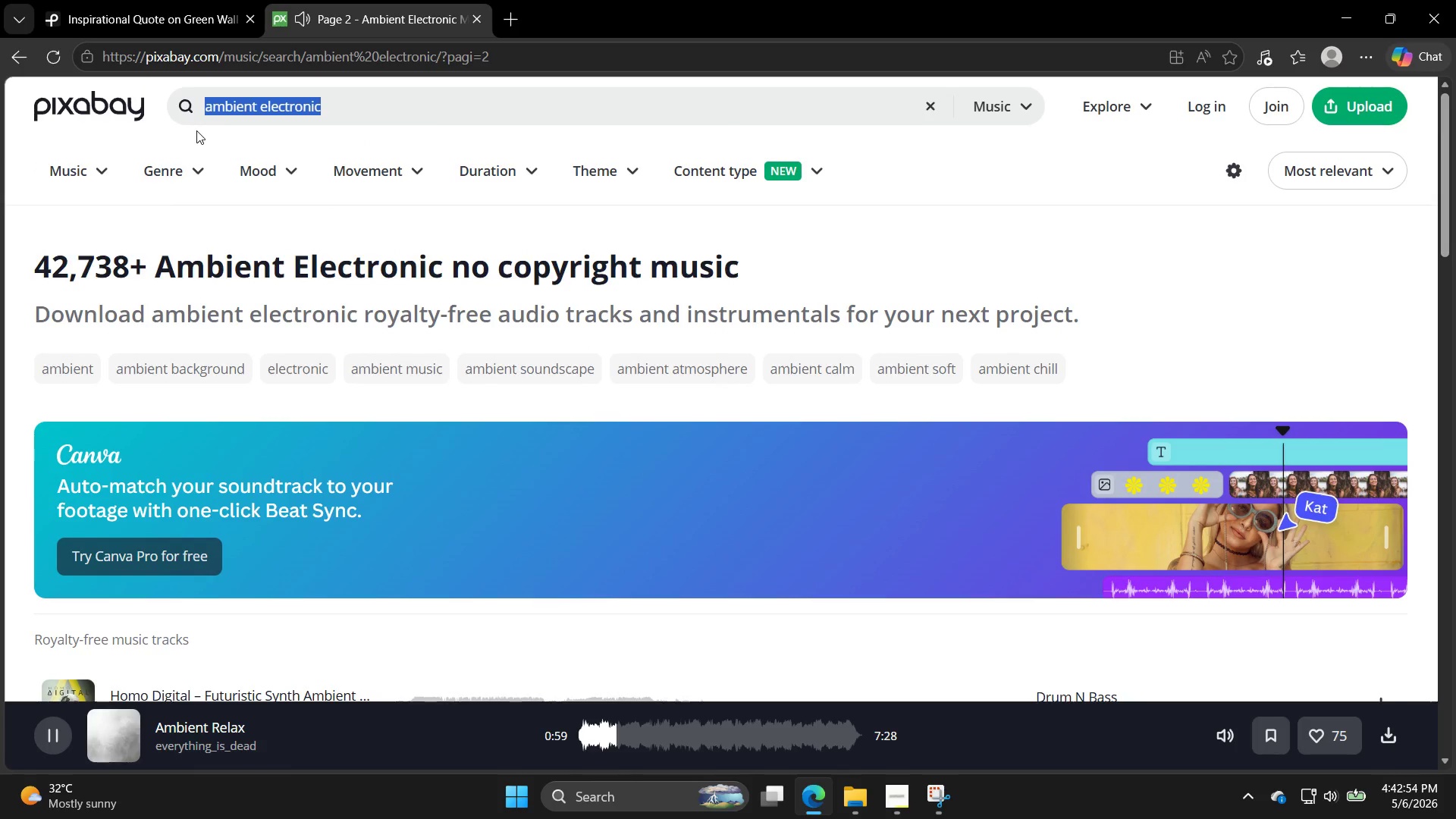 
type(music)
 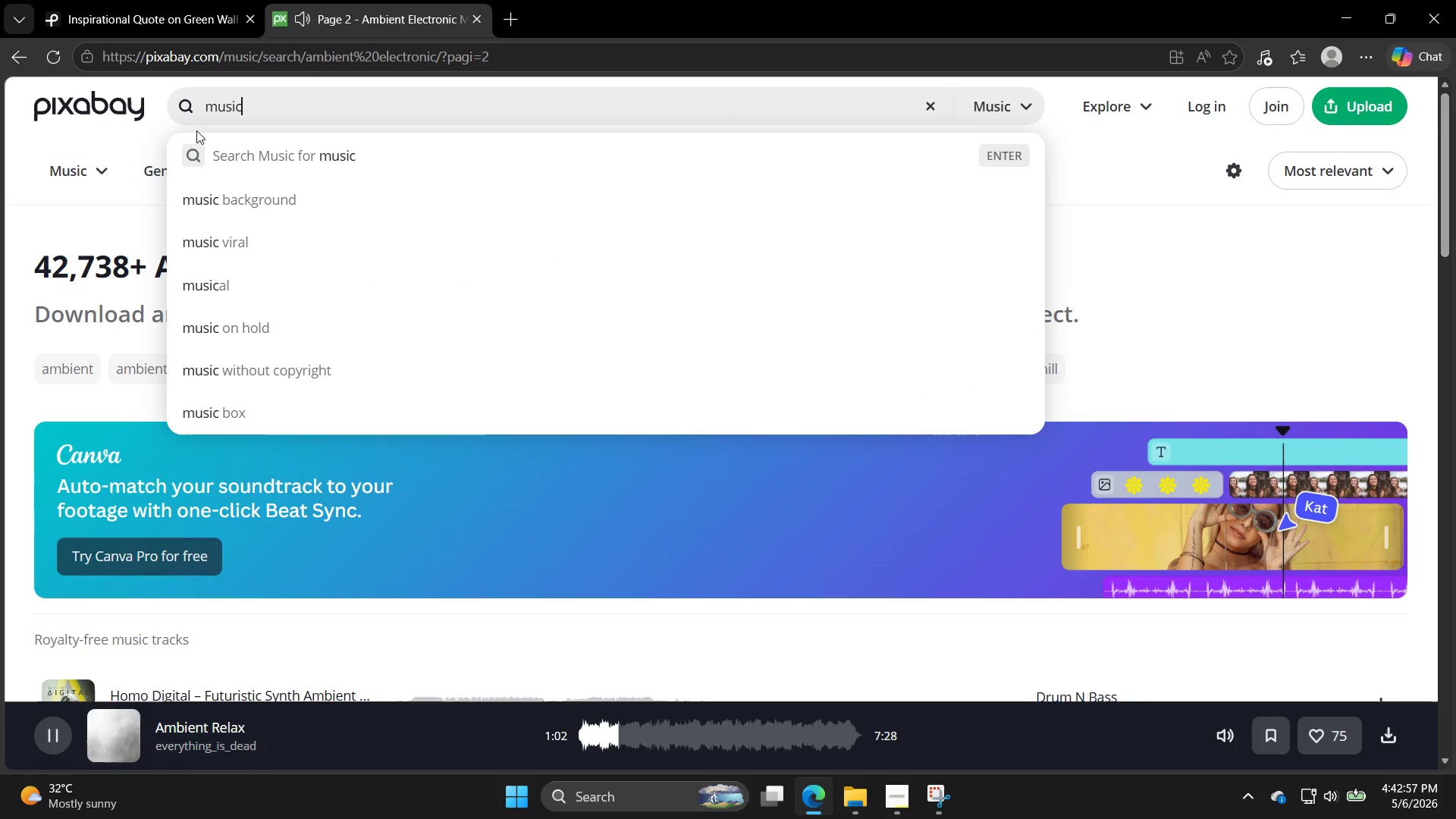 
key(Enter)
 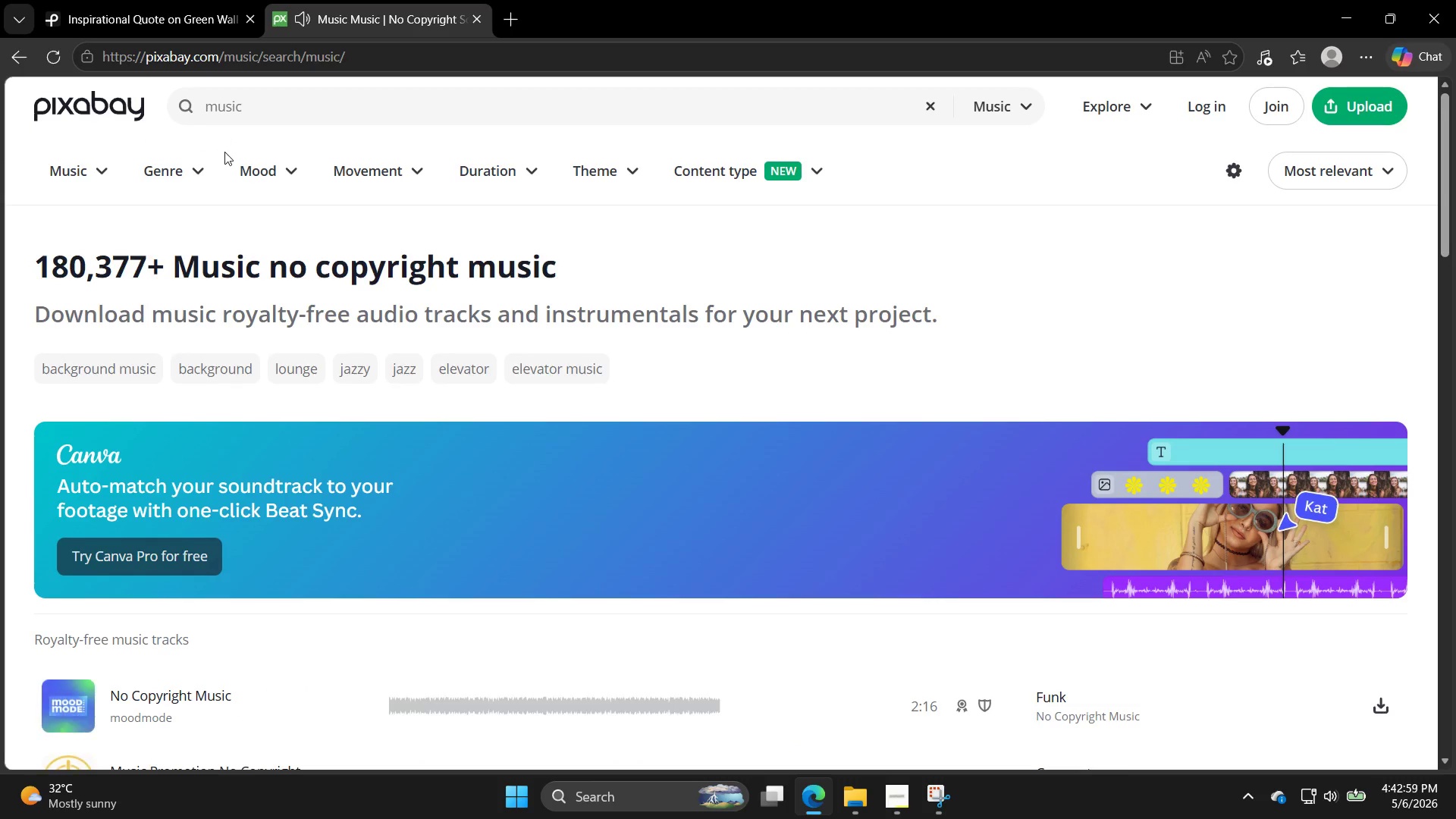 
scroll: coordinate [447, 452], scroll_direction: down, amount: 10.0
 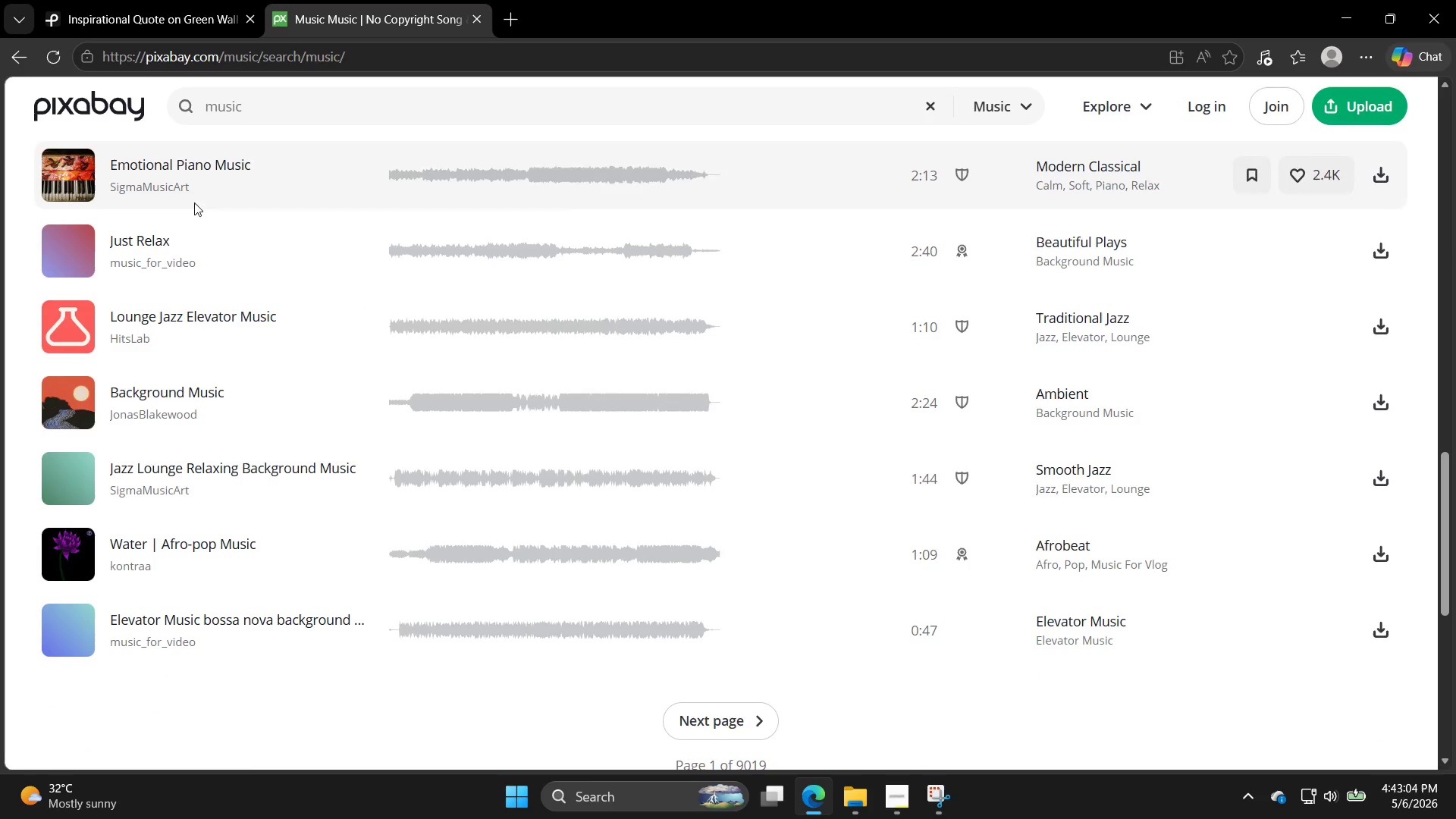 
left_click([58, 320])
 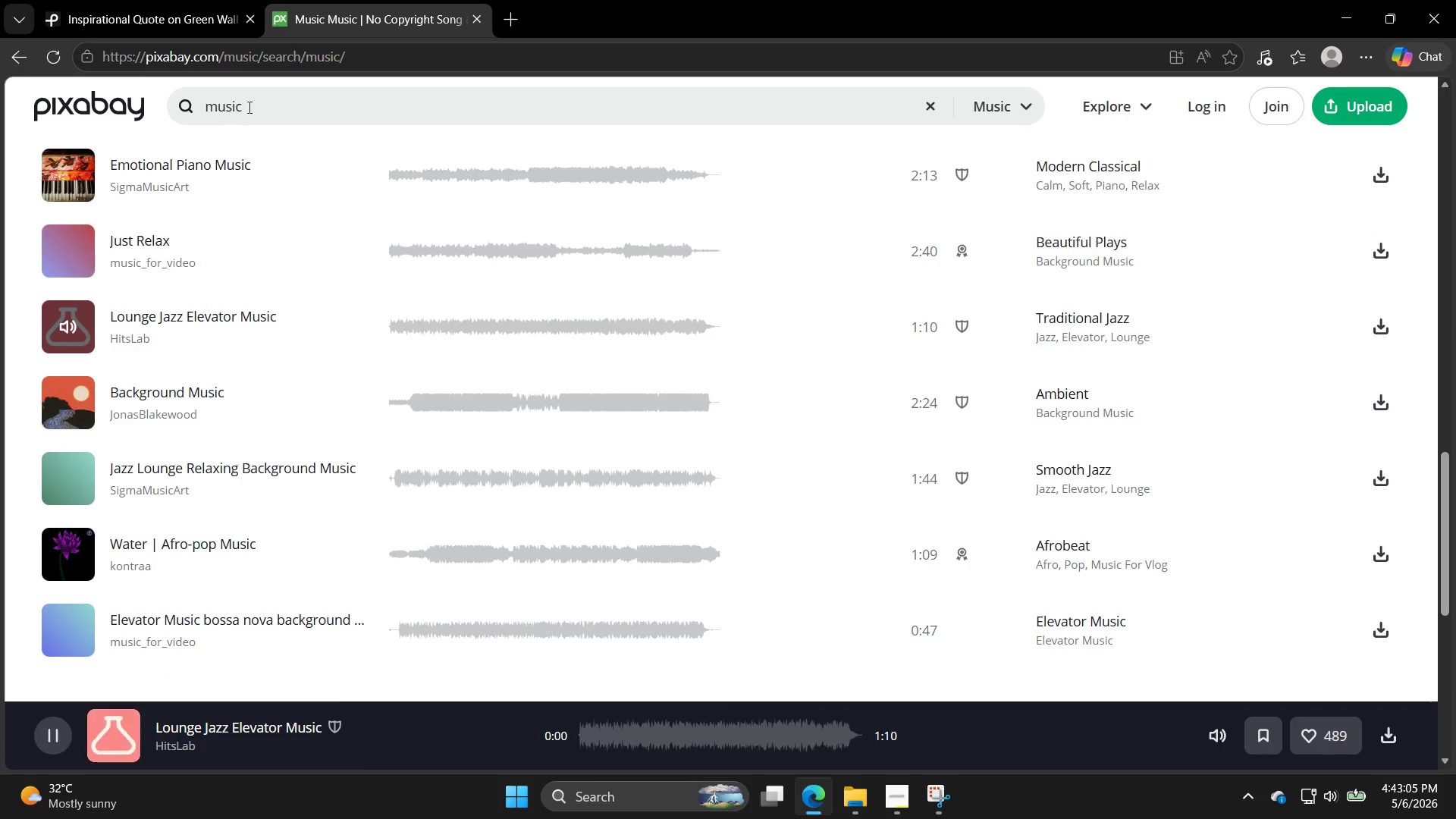 
left_click([256, 104])
 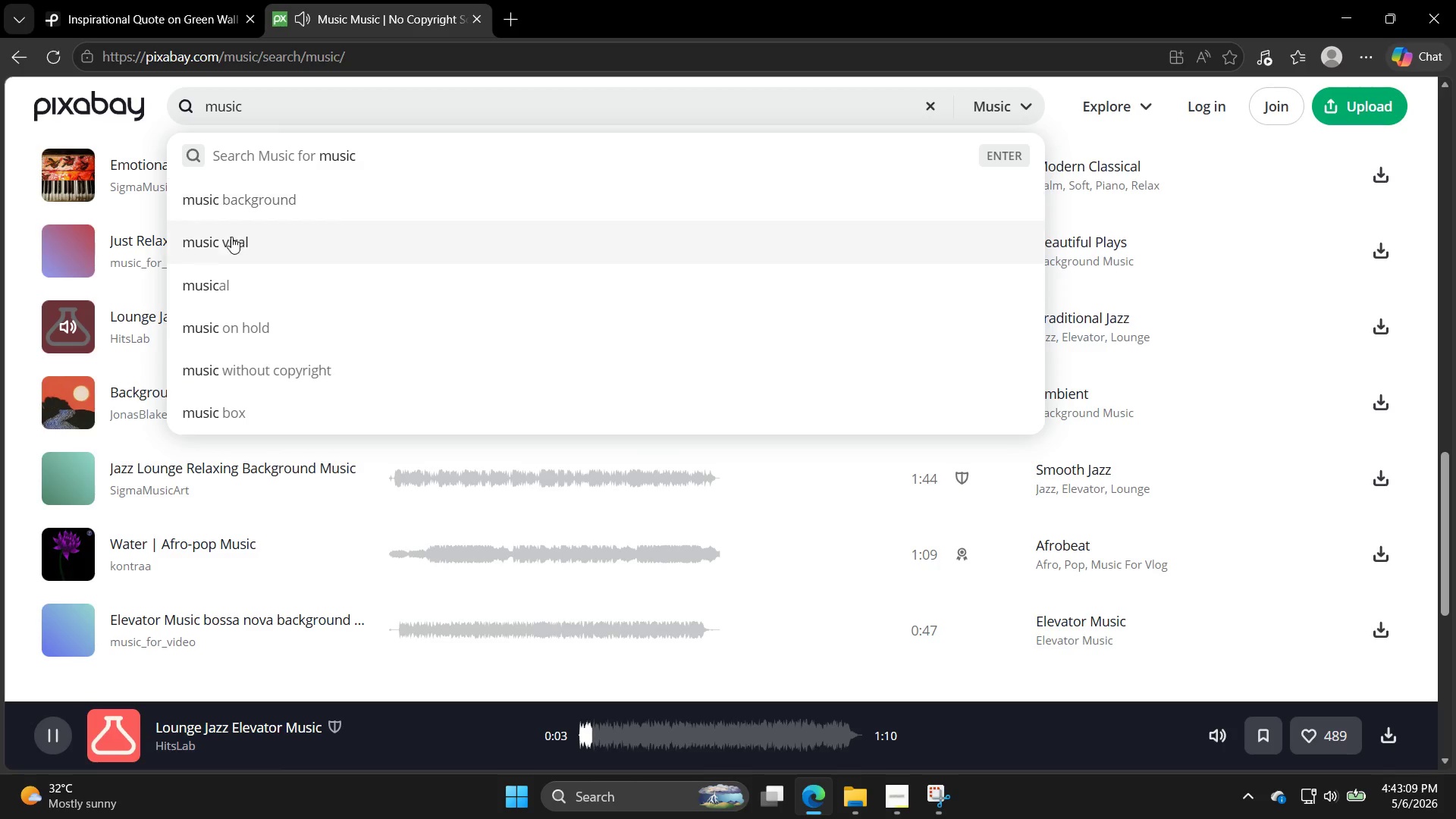 
left_click([260, 368])
 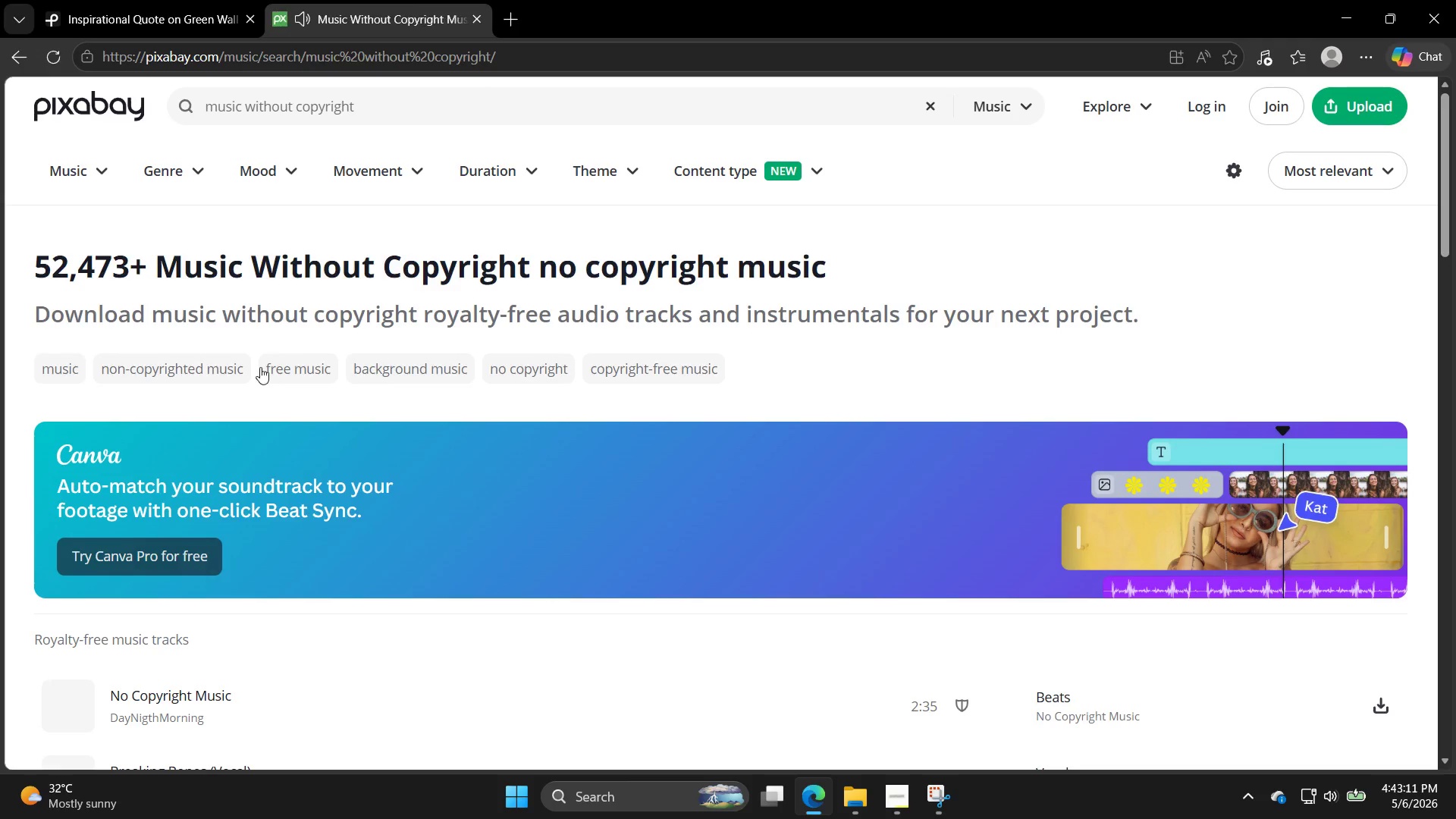 
scroll: coordinate [246, 401], scroll_direction: down, amount: 4.0
 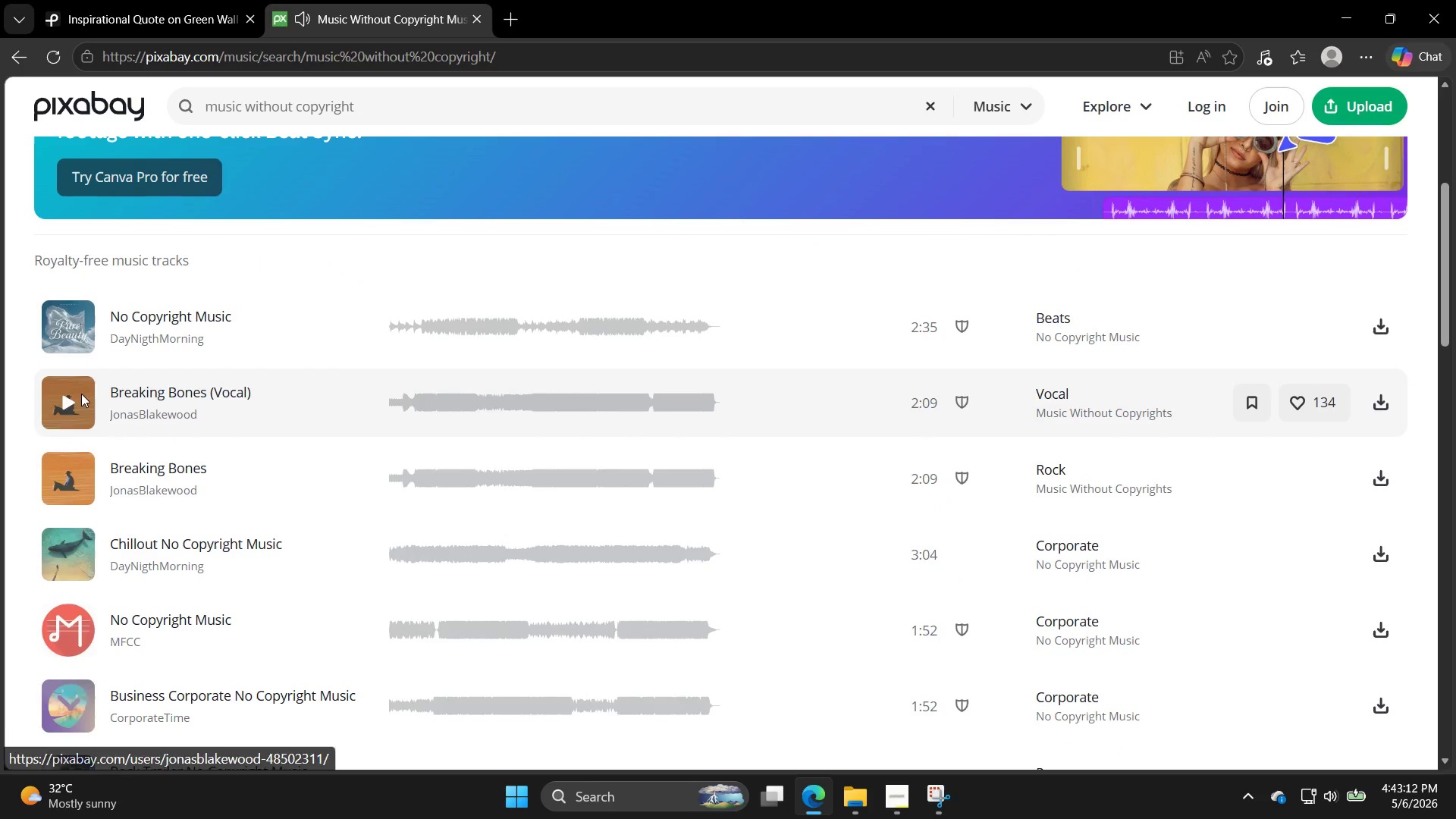 
left_click([77, 395])
 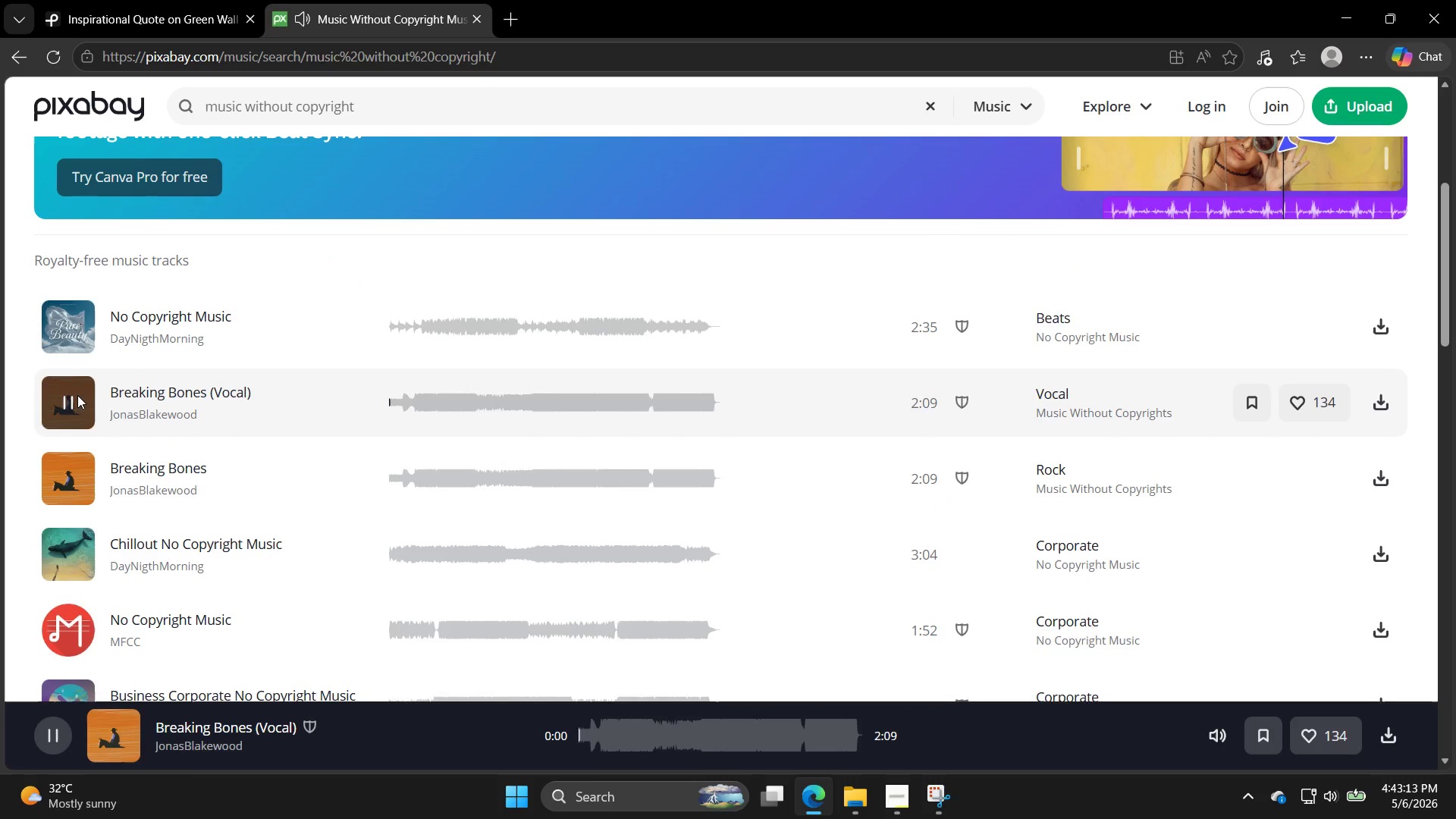 
scroll: coordinate [77, 395], scroll_direction: down, amount: 1.0
 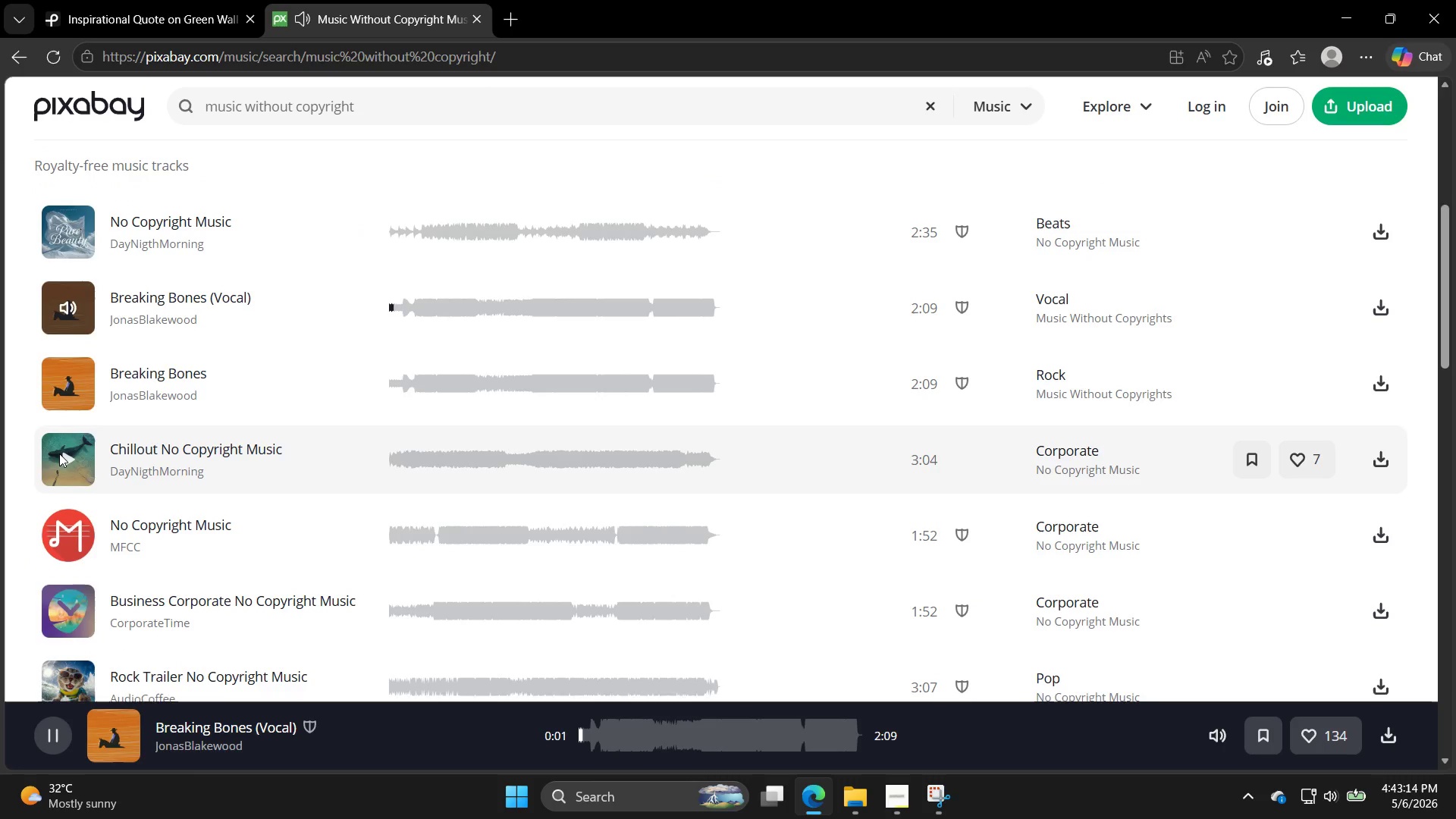 
left_click([61, 458])
 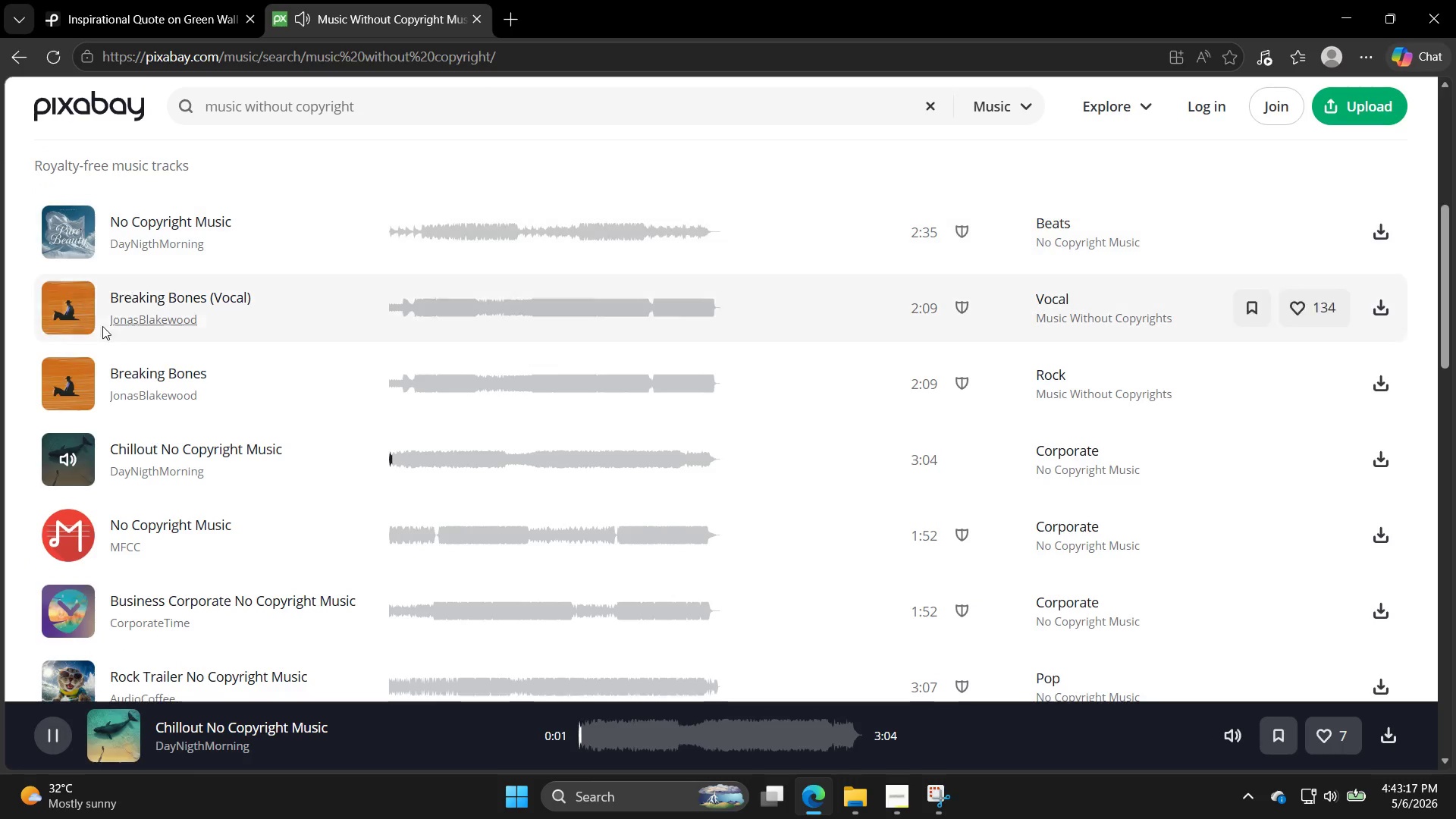 
left_click_drag(start_coordinate=[101, 36], to_coordinate=[133, 55])
 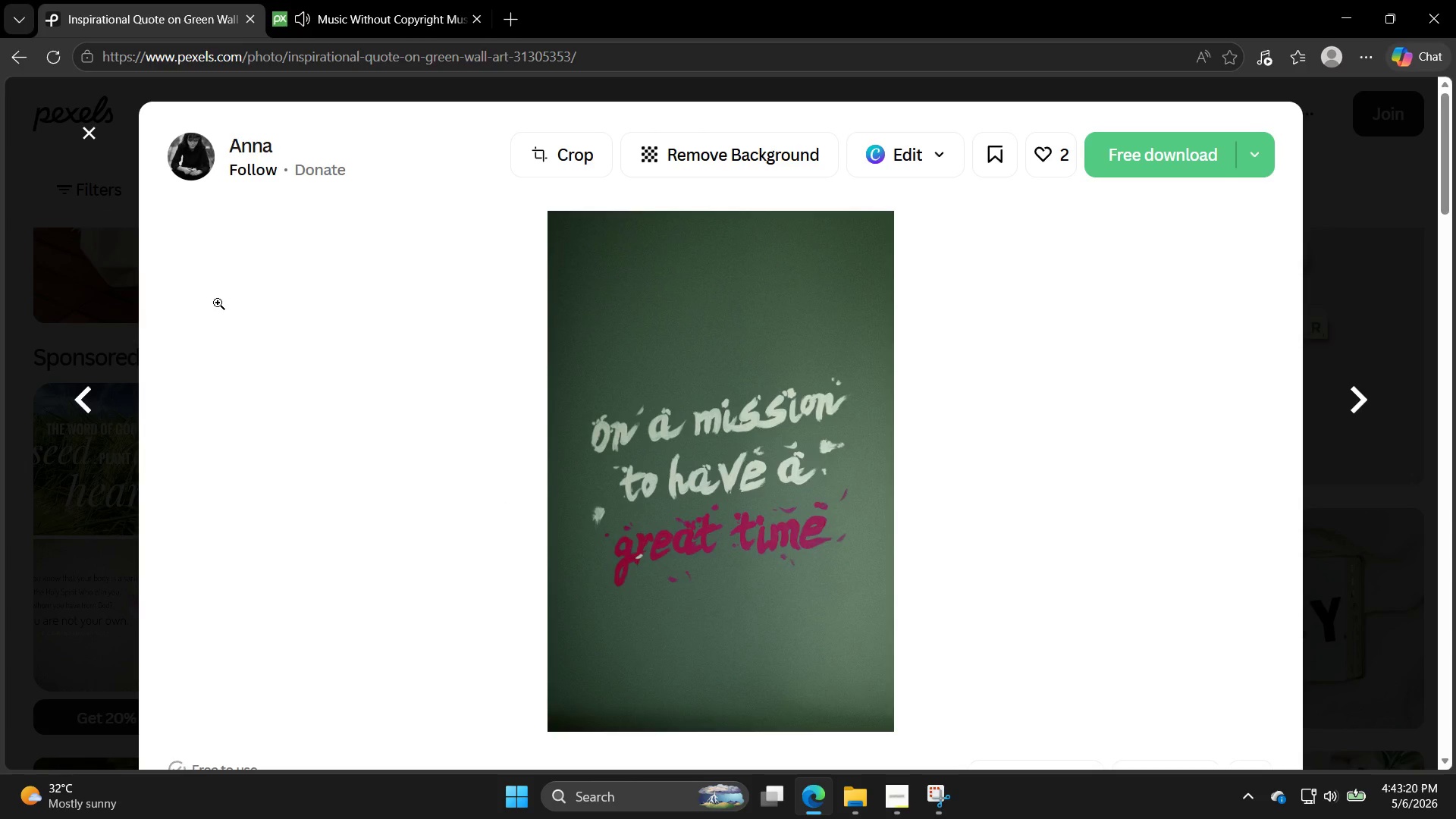 
left_click([90, 126])
 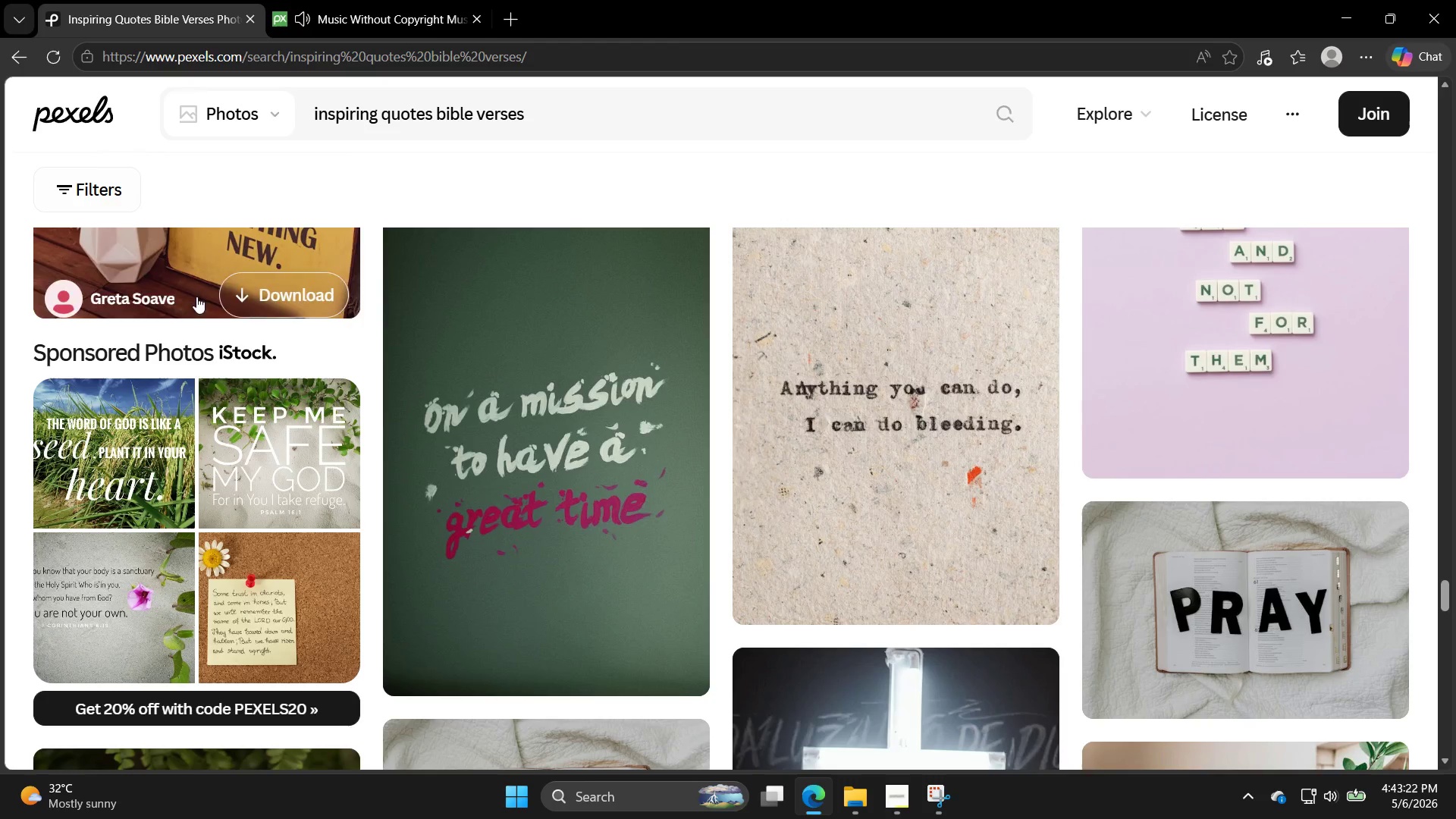 
scroll: coordinate [720, 549], scroll_direction: down, amount: 22.0
 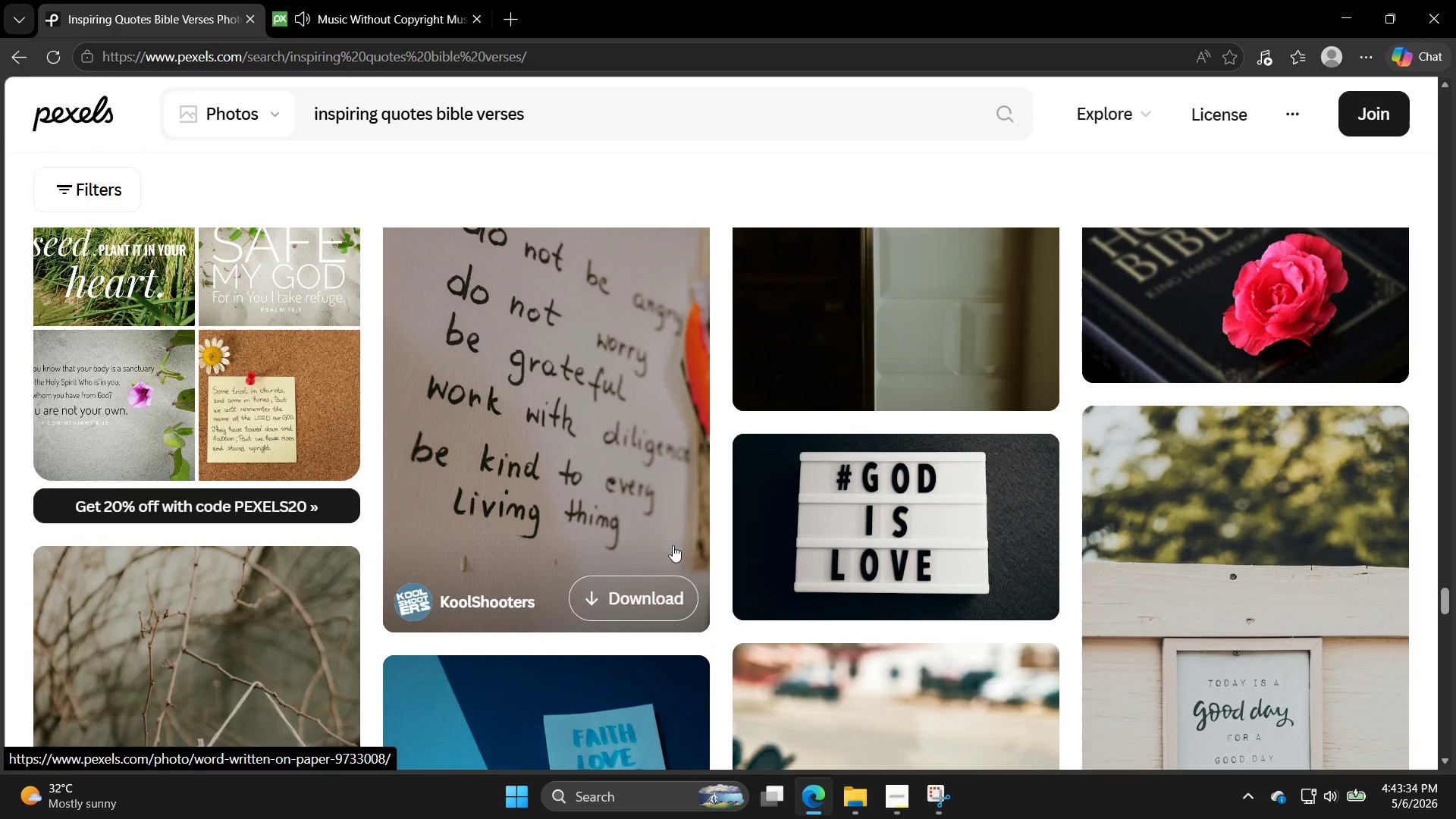 
scroll: coordinate [656, 547], scroll_direction: down, amount: 4.0
 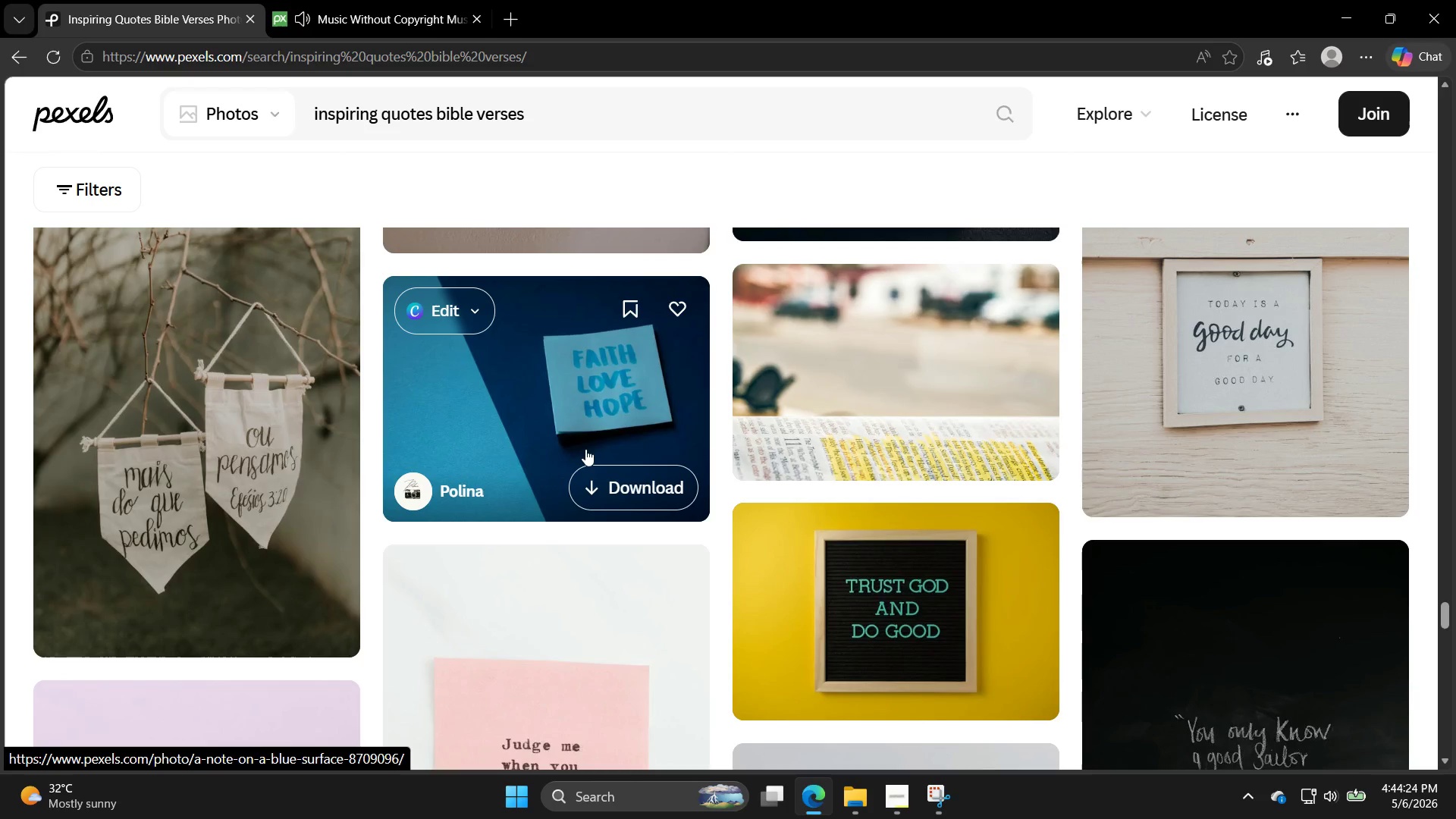 
wait(54.82)
 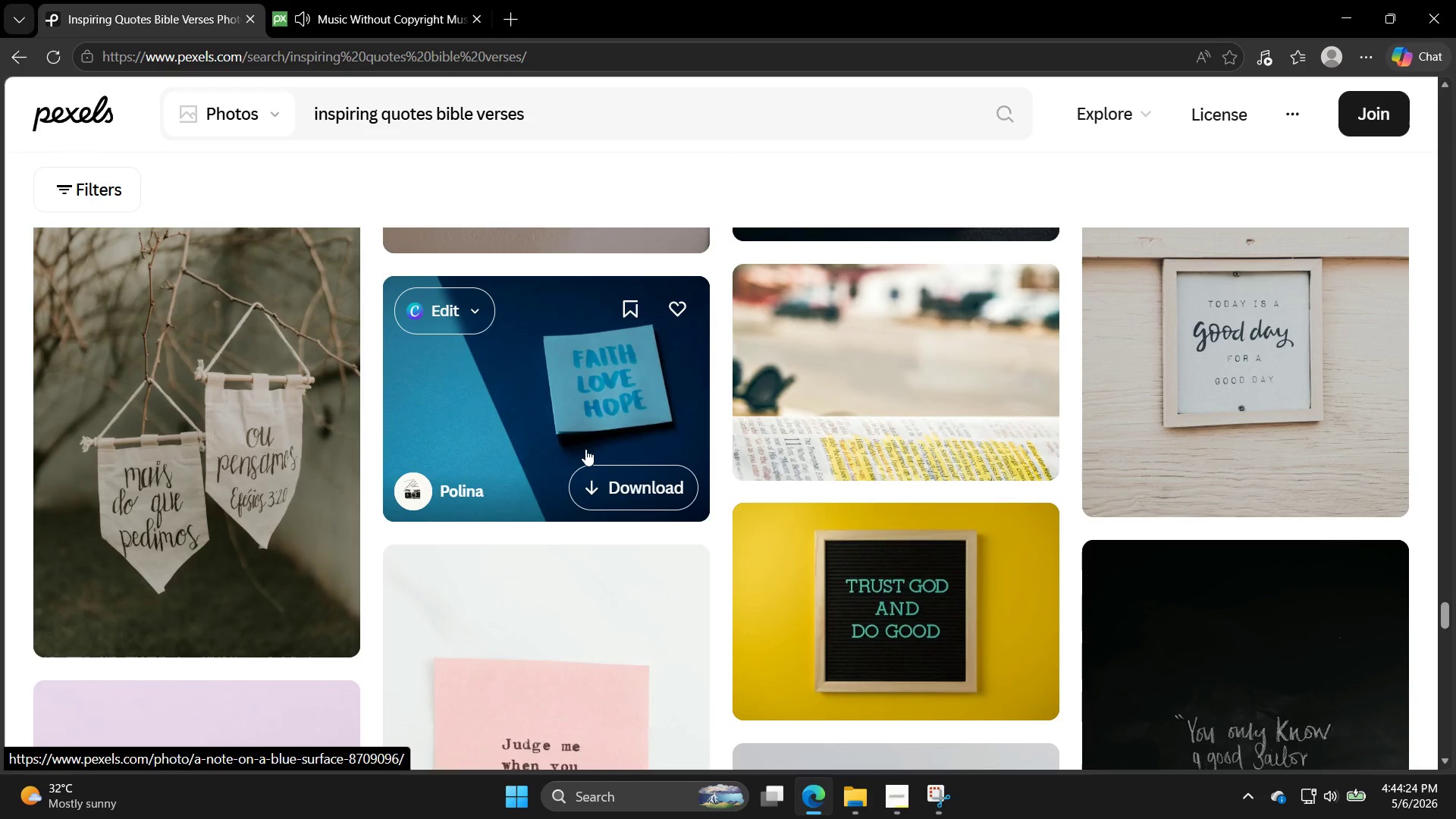 
left_click([344, 0])
 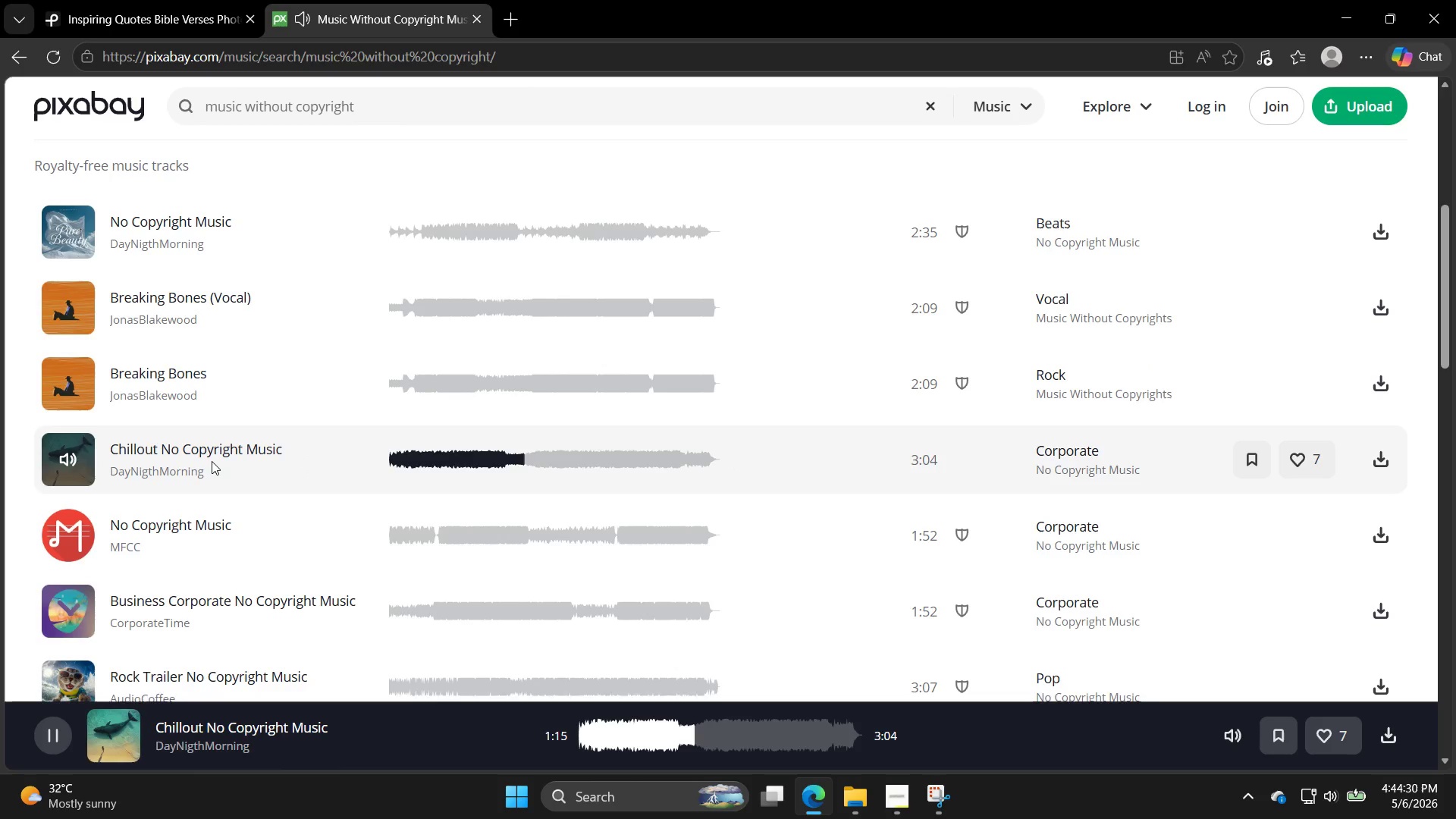 
scroll: coordinate [202, 462], scroll_direction: down, amount: 1.0
 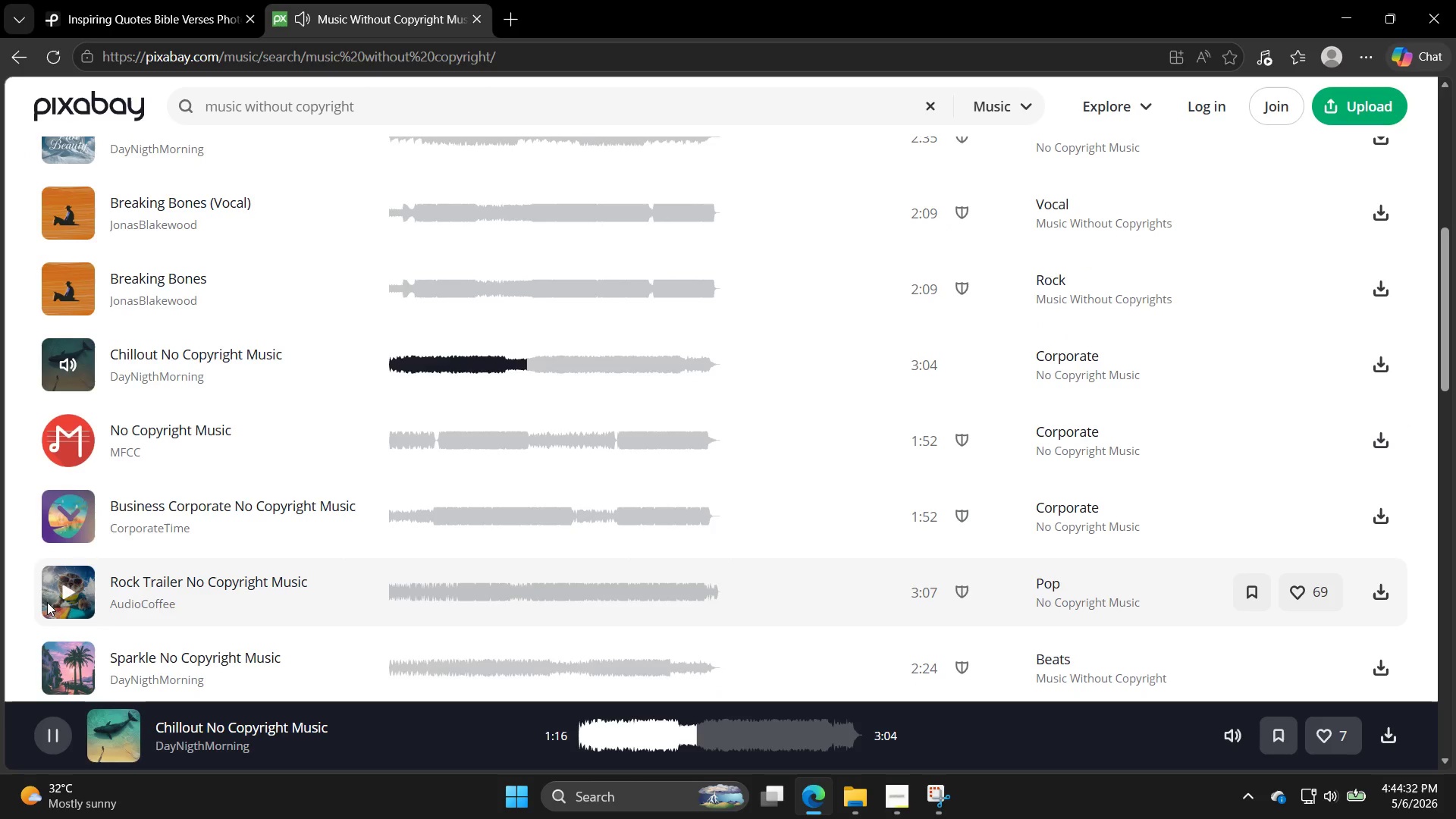 
left_click([71, 588])
 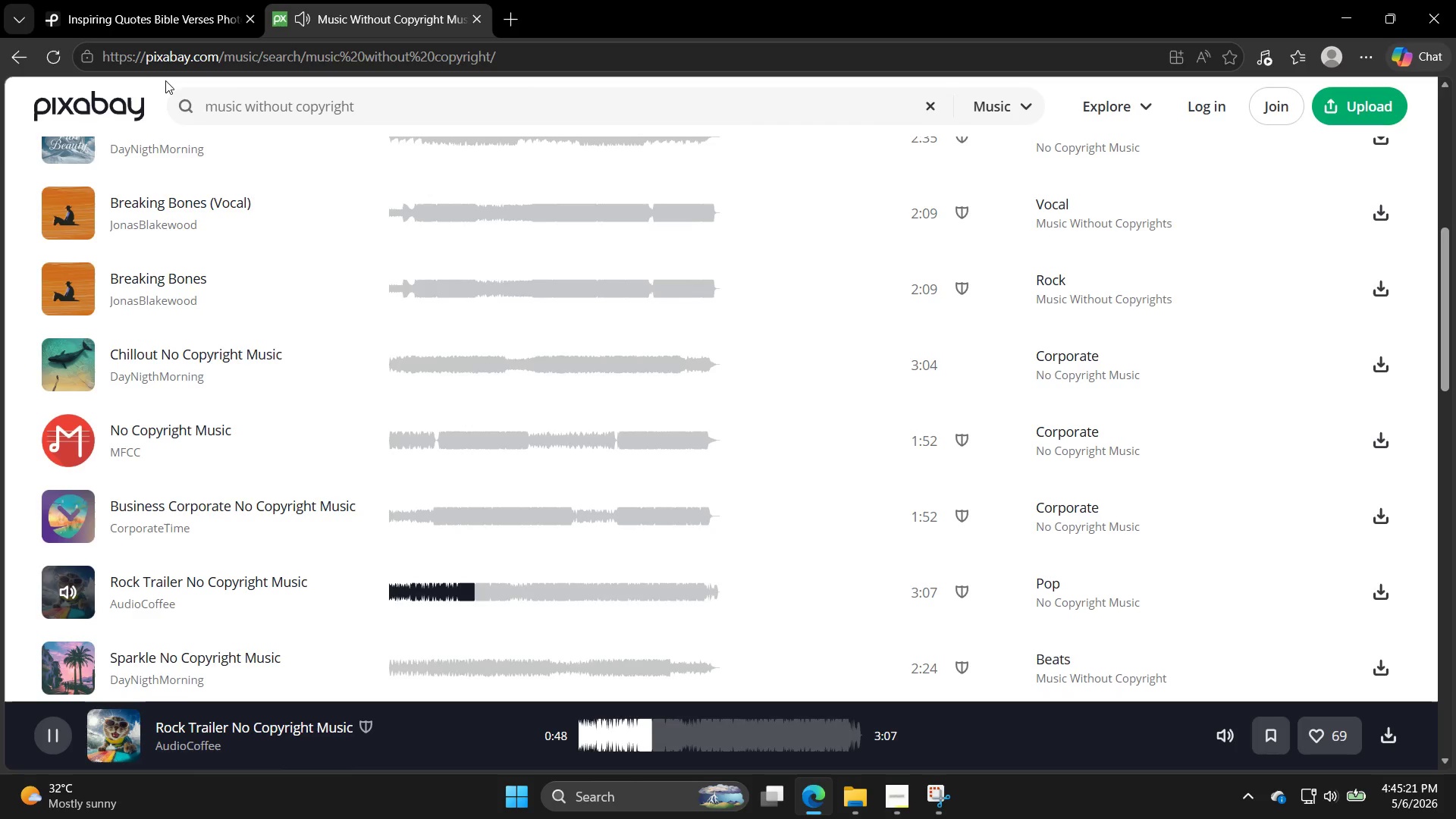 
wait(53.83)
 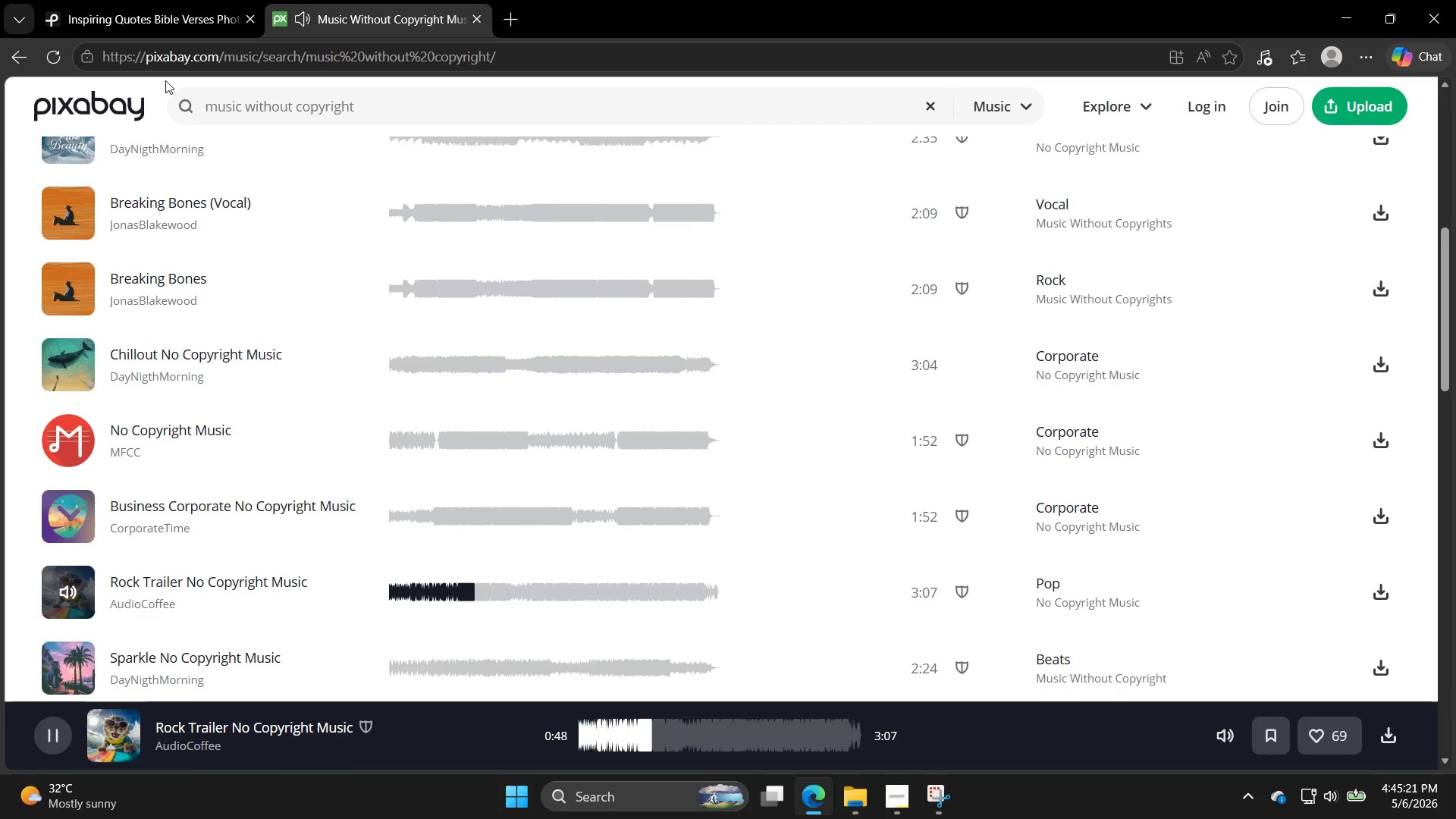 
scroll: coordinate [165, 80], scroll_direction: down, amount: 2.0
 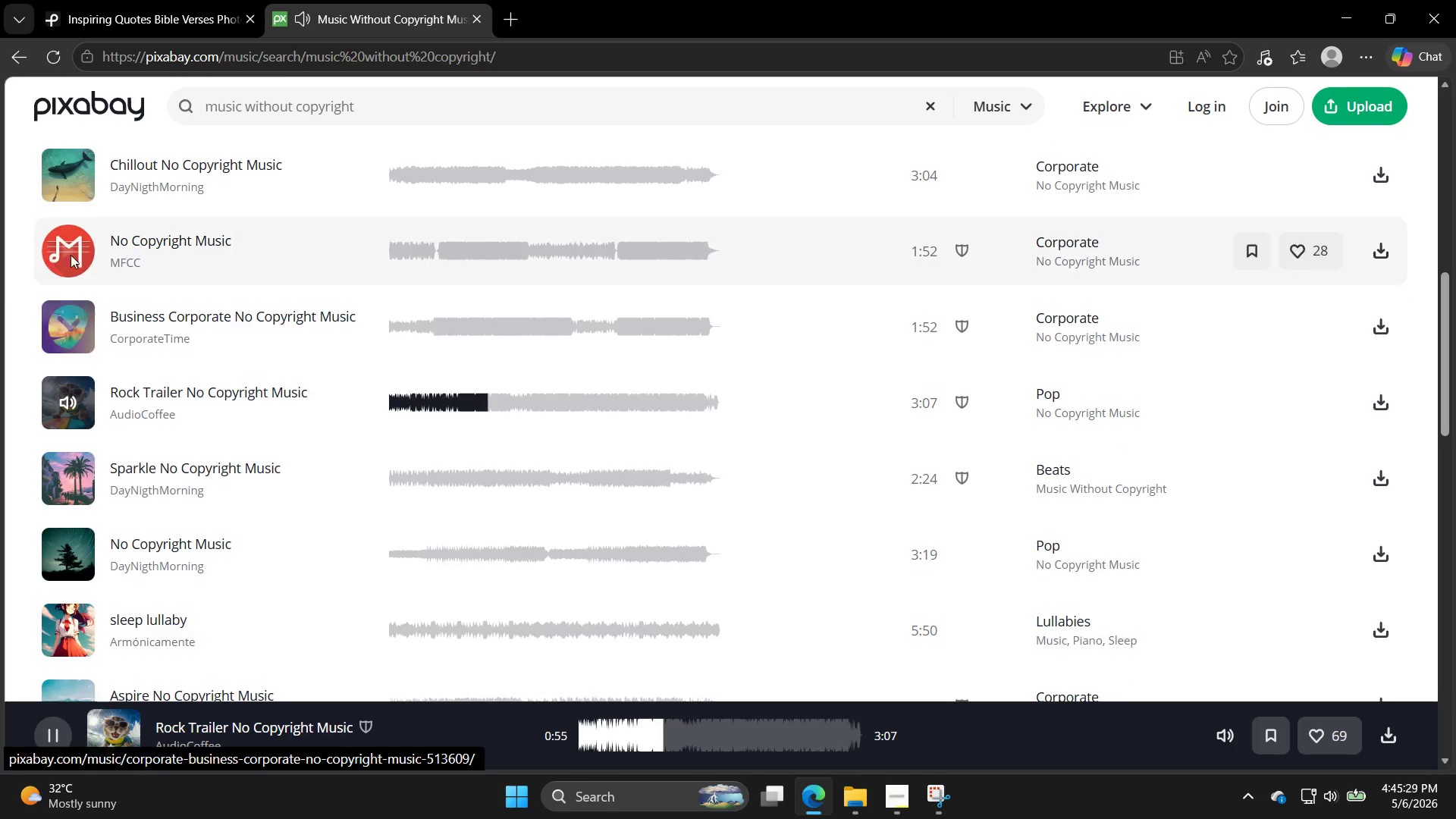 
mouse_move([67, 620])
 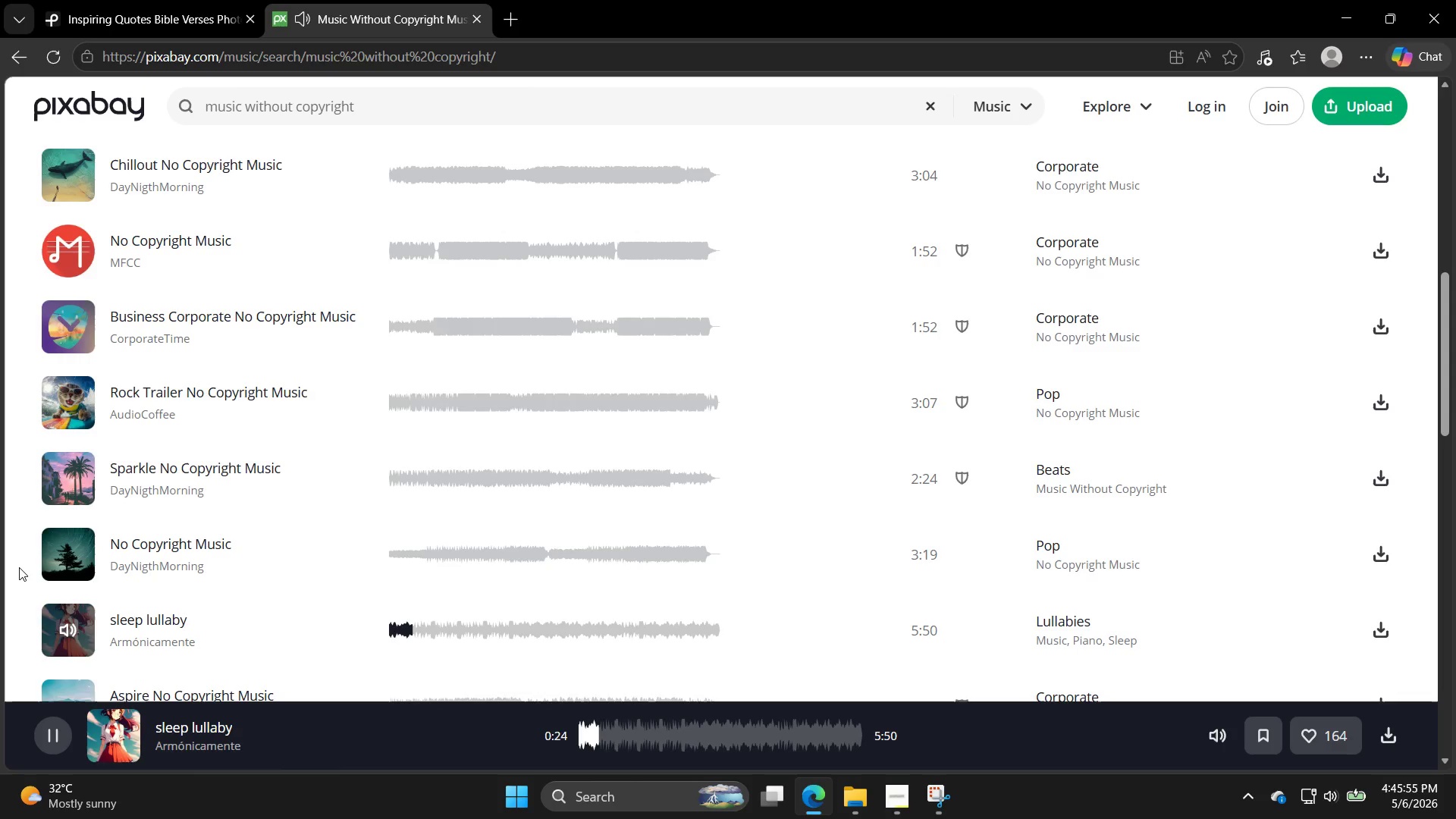 
wait(23.68)
 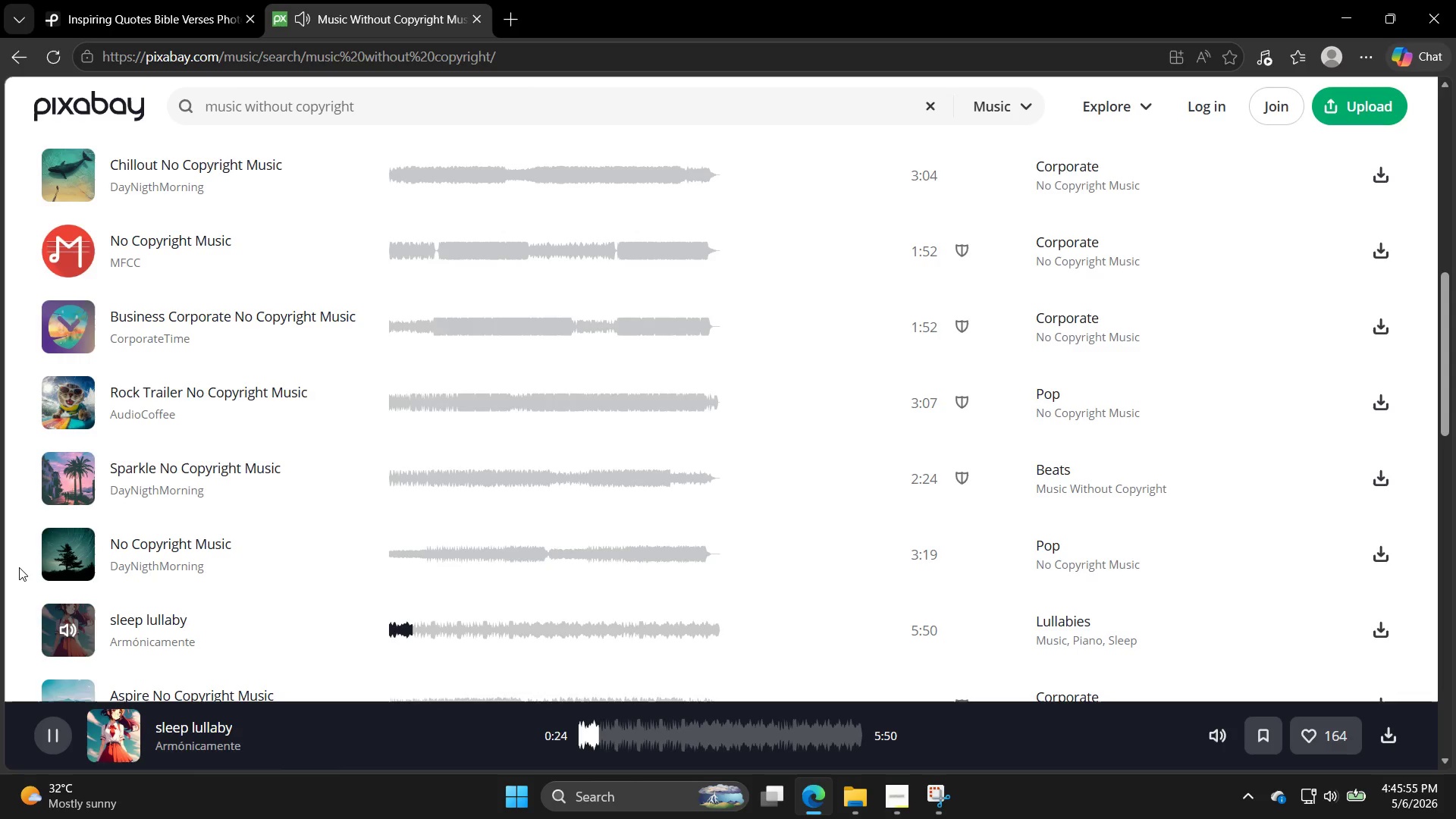 
scroll: coordinate [54, 480], scroll_direction: down, amount: 4.0
 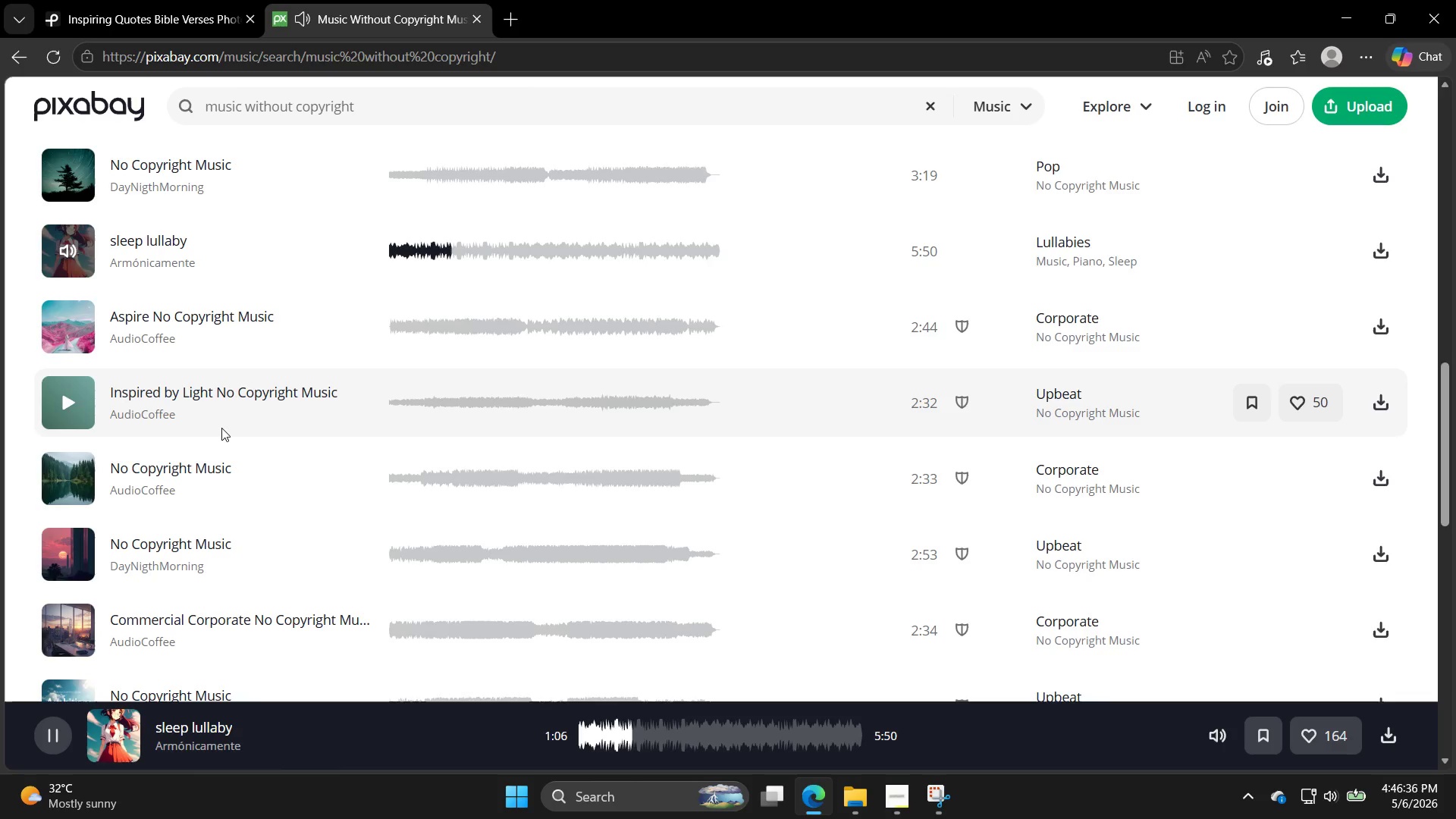 
wait(40.13)
 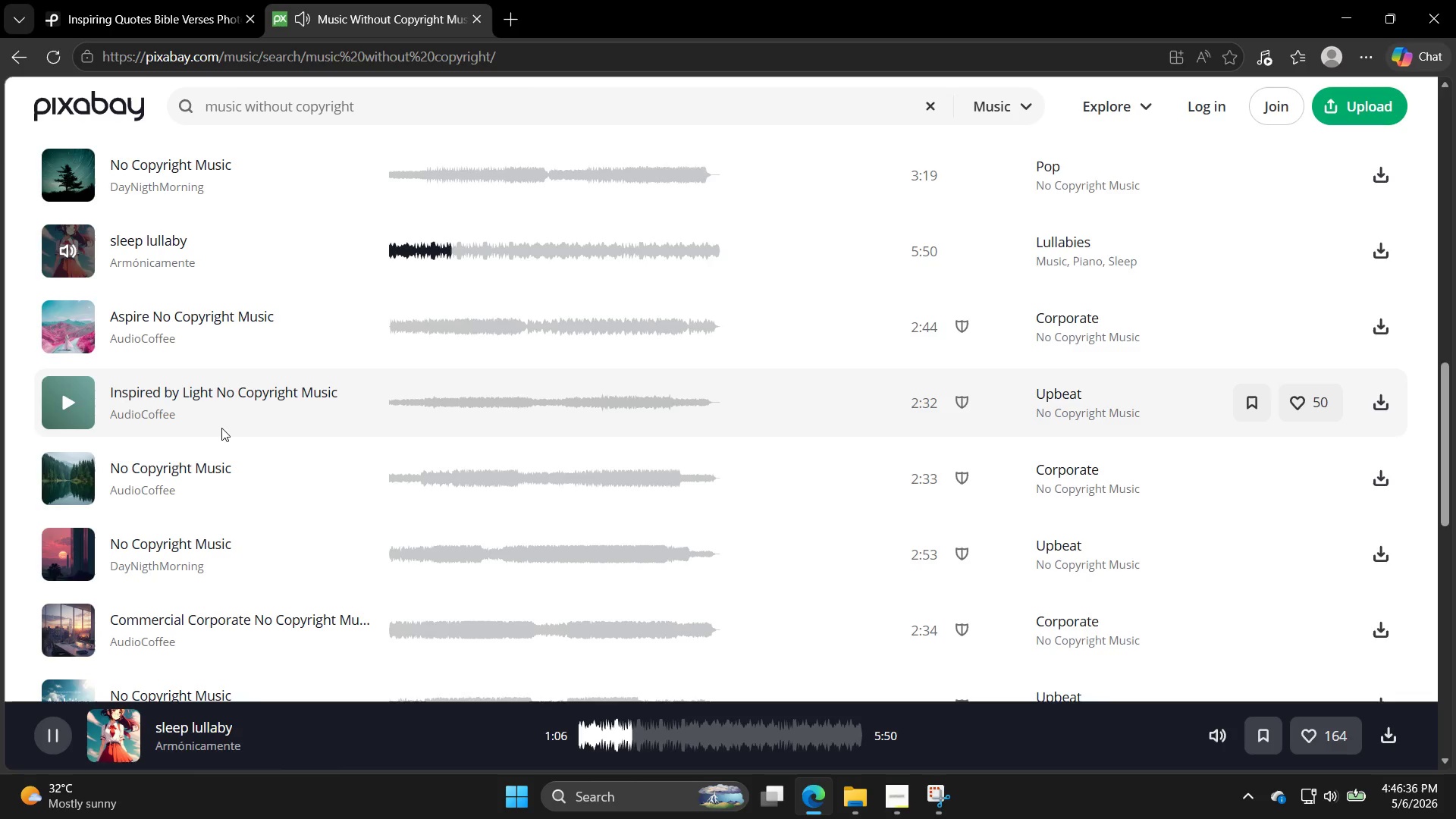 
left_click([72, 322])
 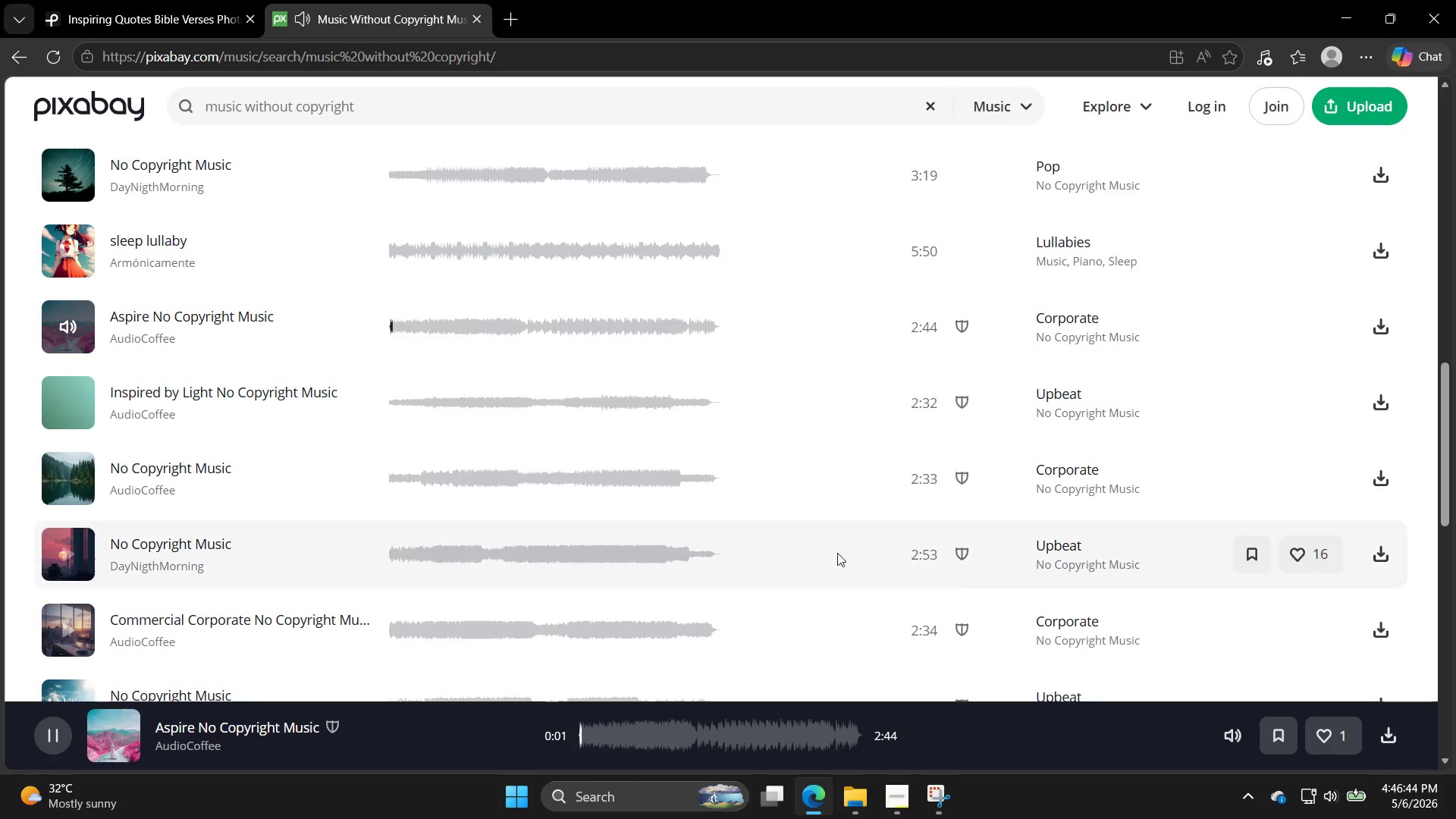 
left_click([124, 0])
 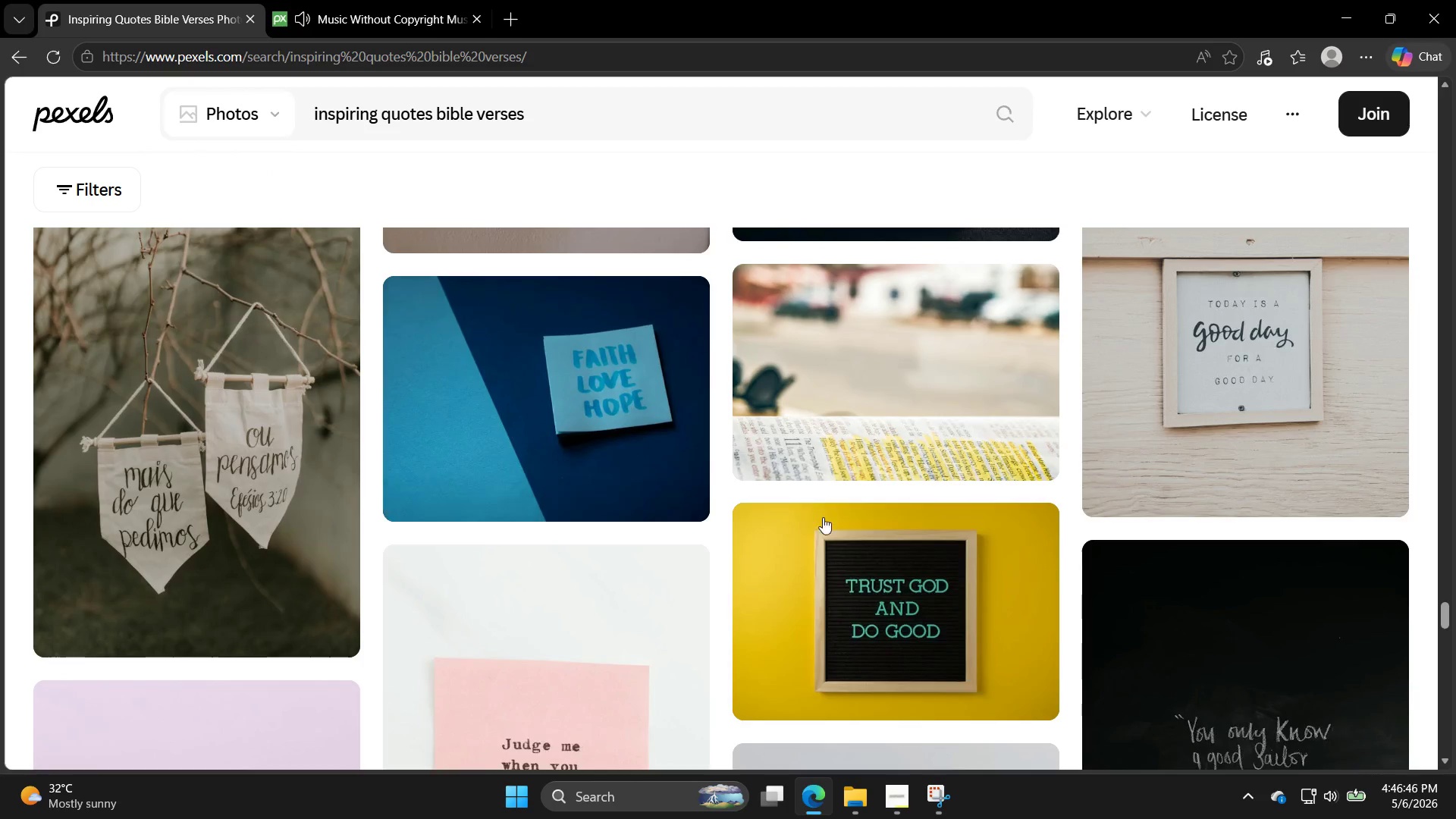 
scroll: coordinate [642, 548], scroll_direction: down, amount: 29.0
 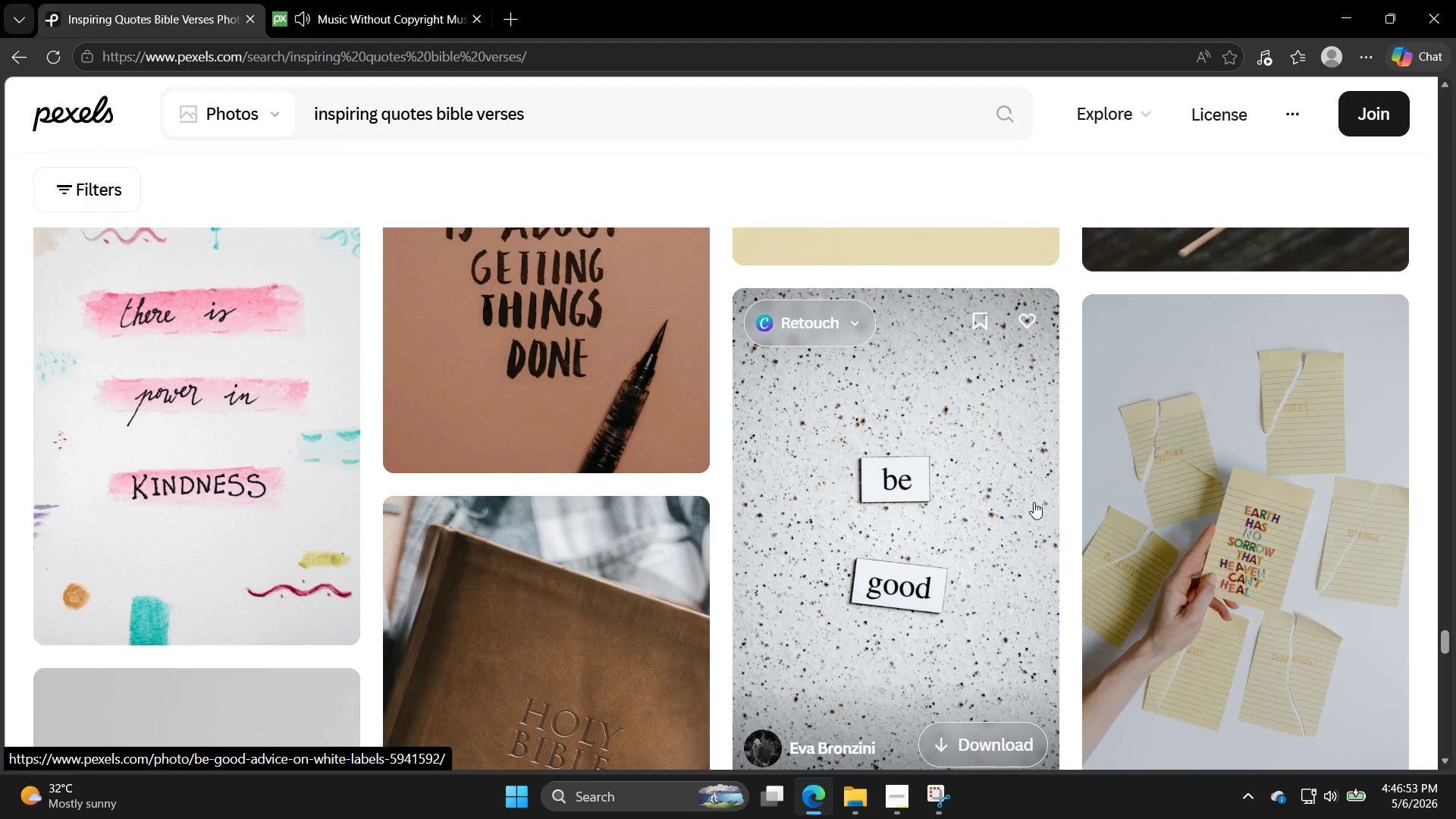 
scroll: coordinate [797, 585], scroll_direction: down, amount: 14.0
 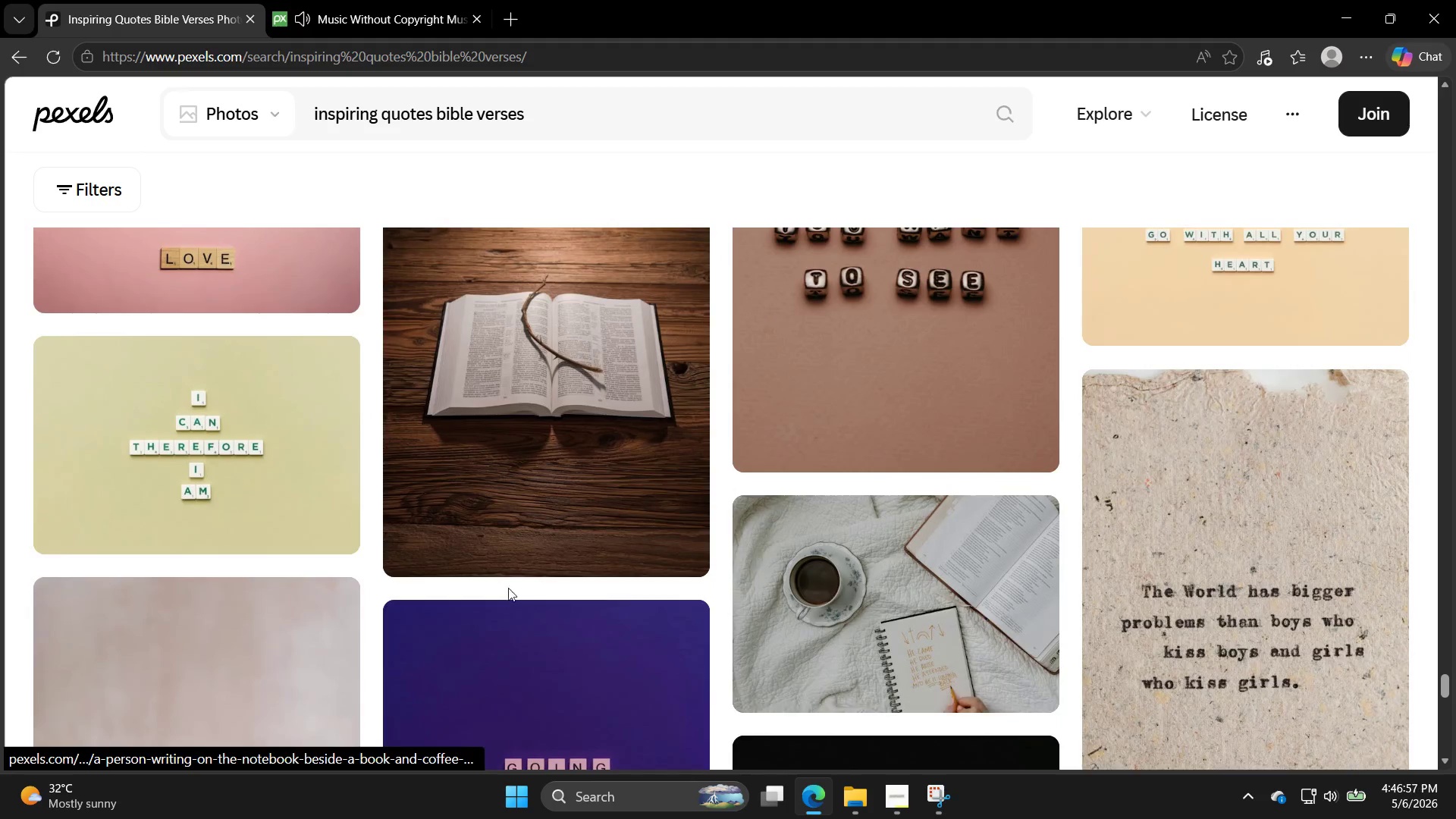 
mouse_move([487, 491])
 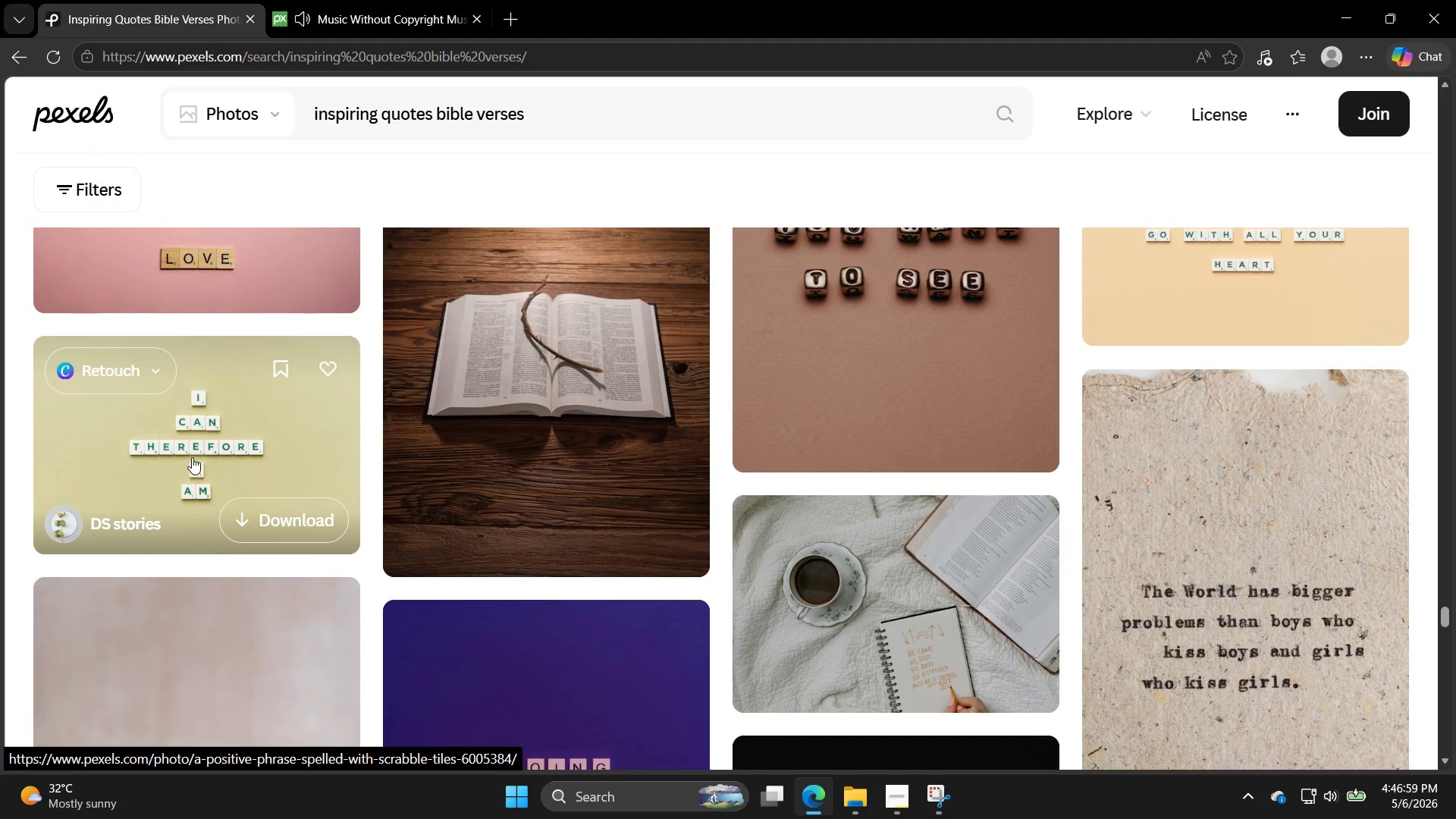 
left_click([191, 457])
 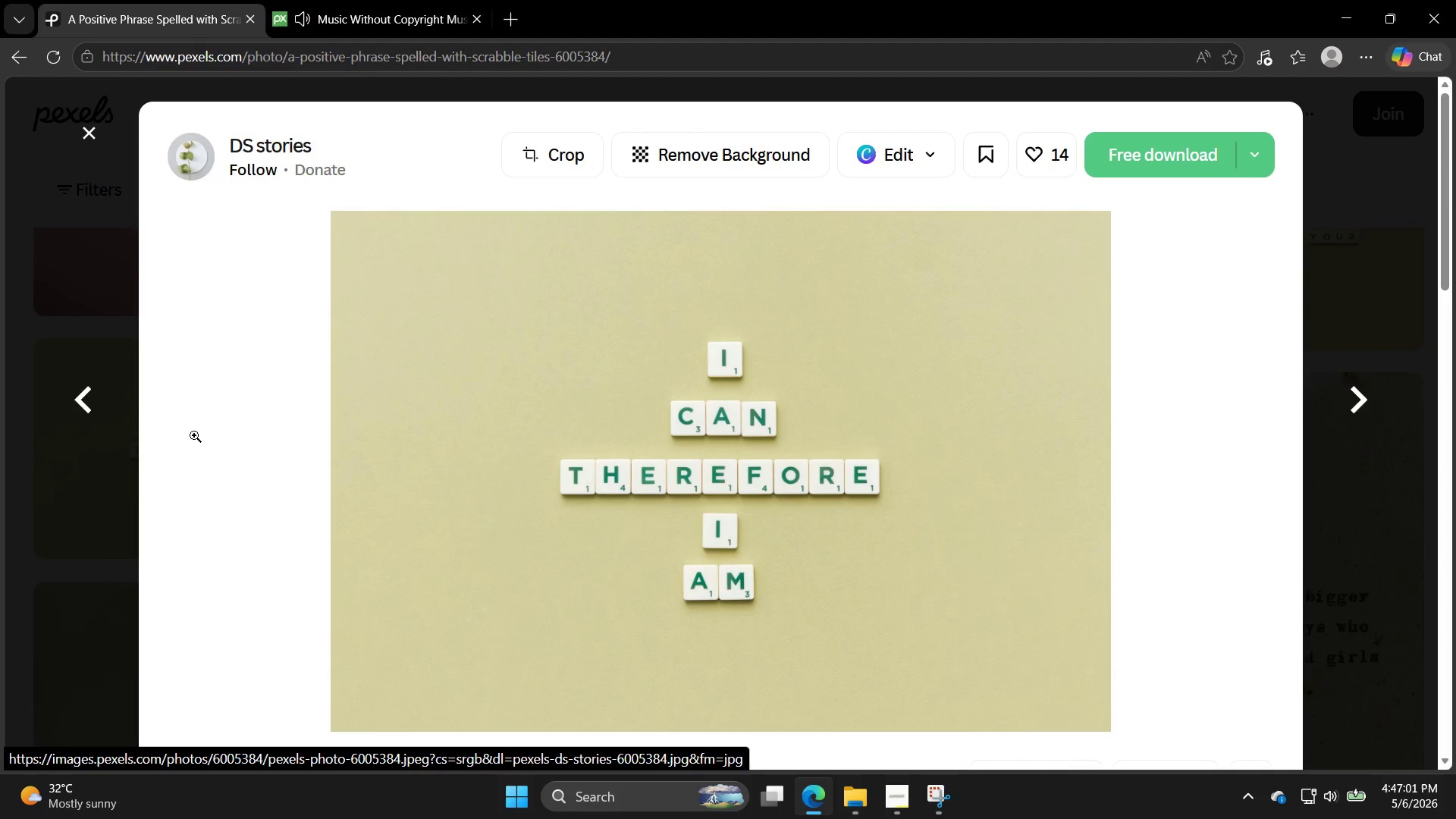 
scroll: coordinate [250, 459], scroll_direction: down, amount: 4.0
 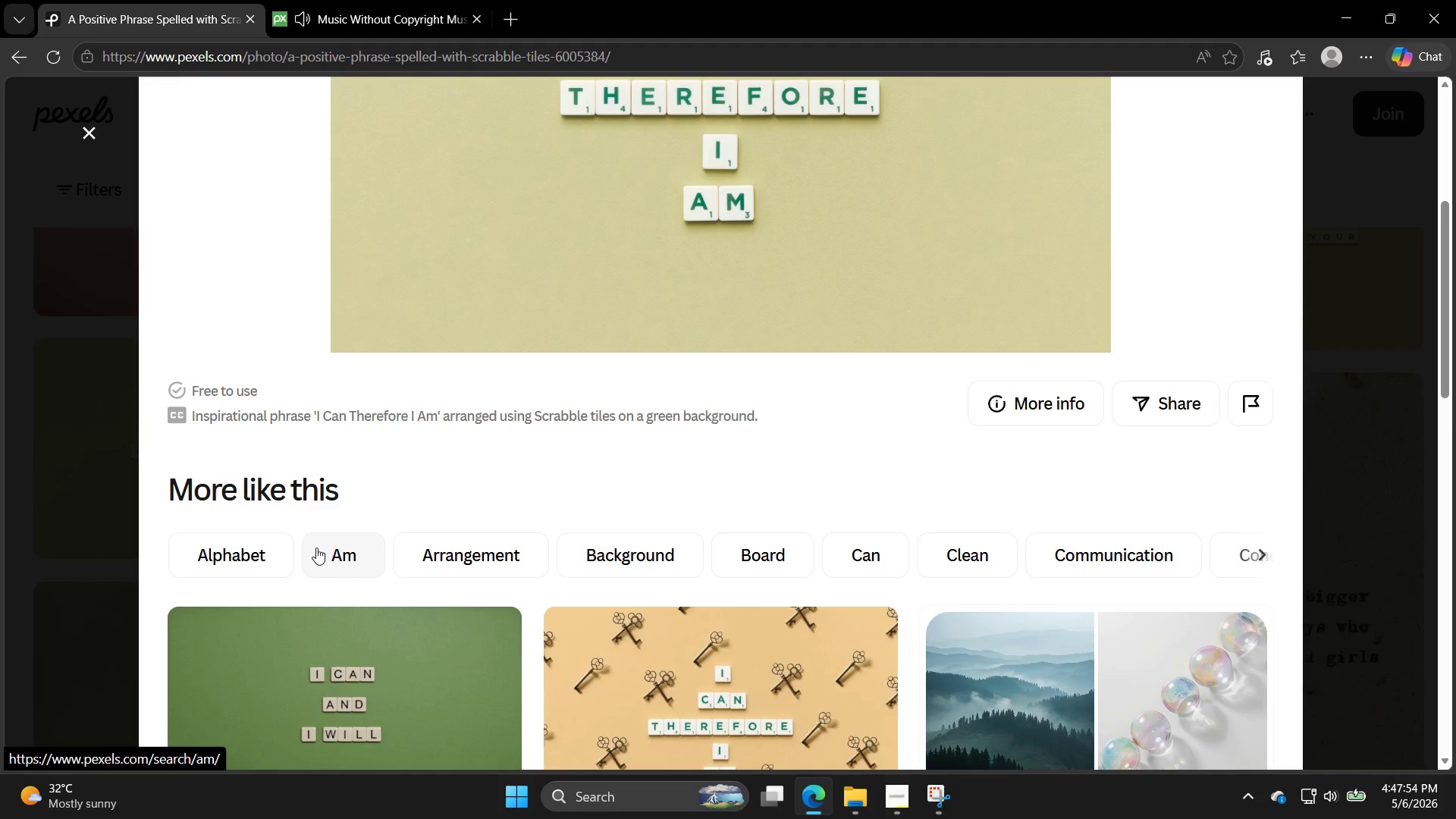 
wait(56.34)
 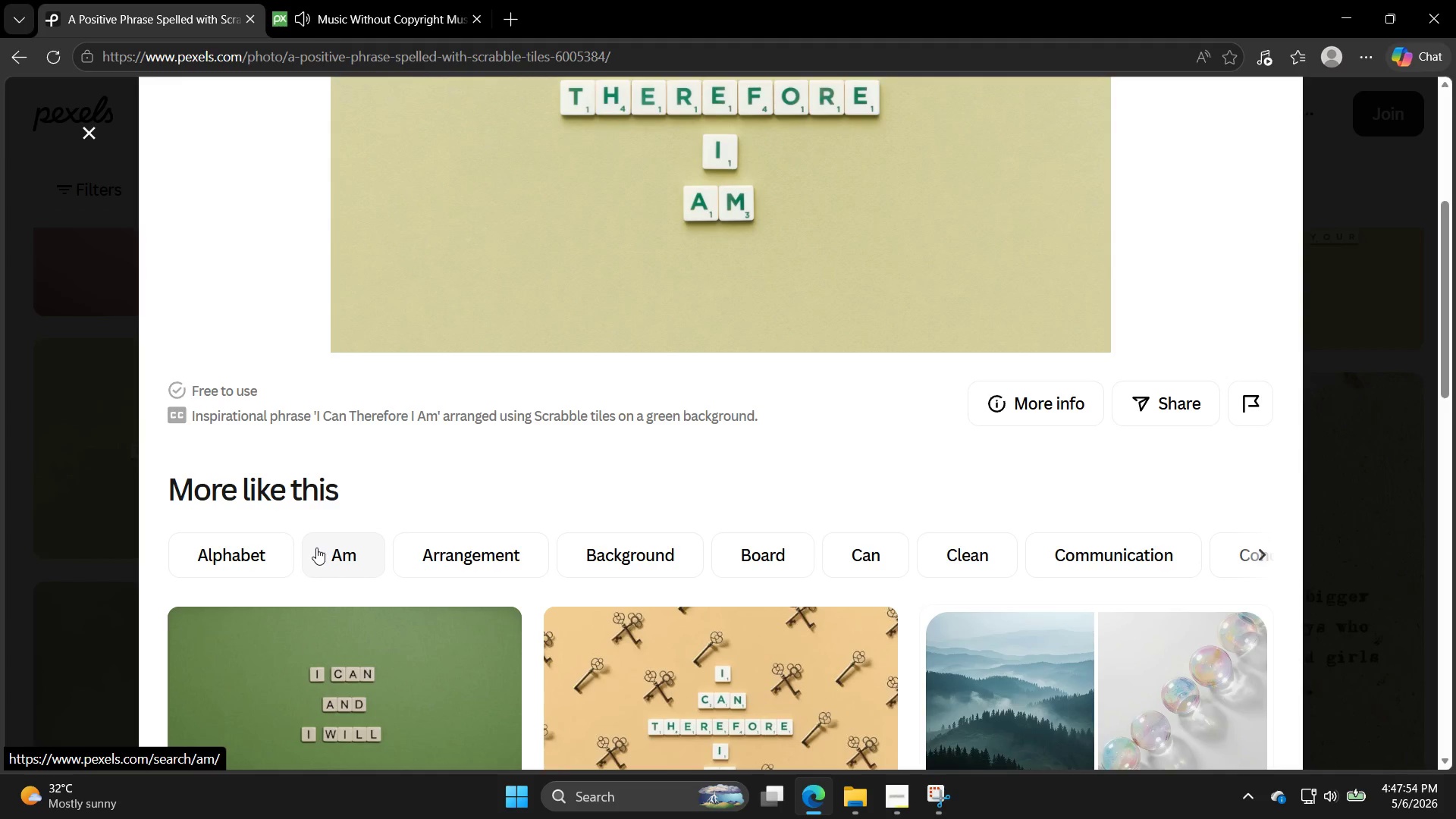 
scroll: coordinate [551, 573], scroll_direction: down, amount: 6.0
 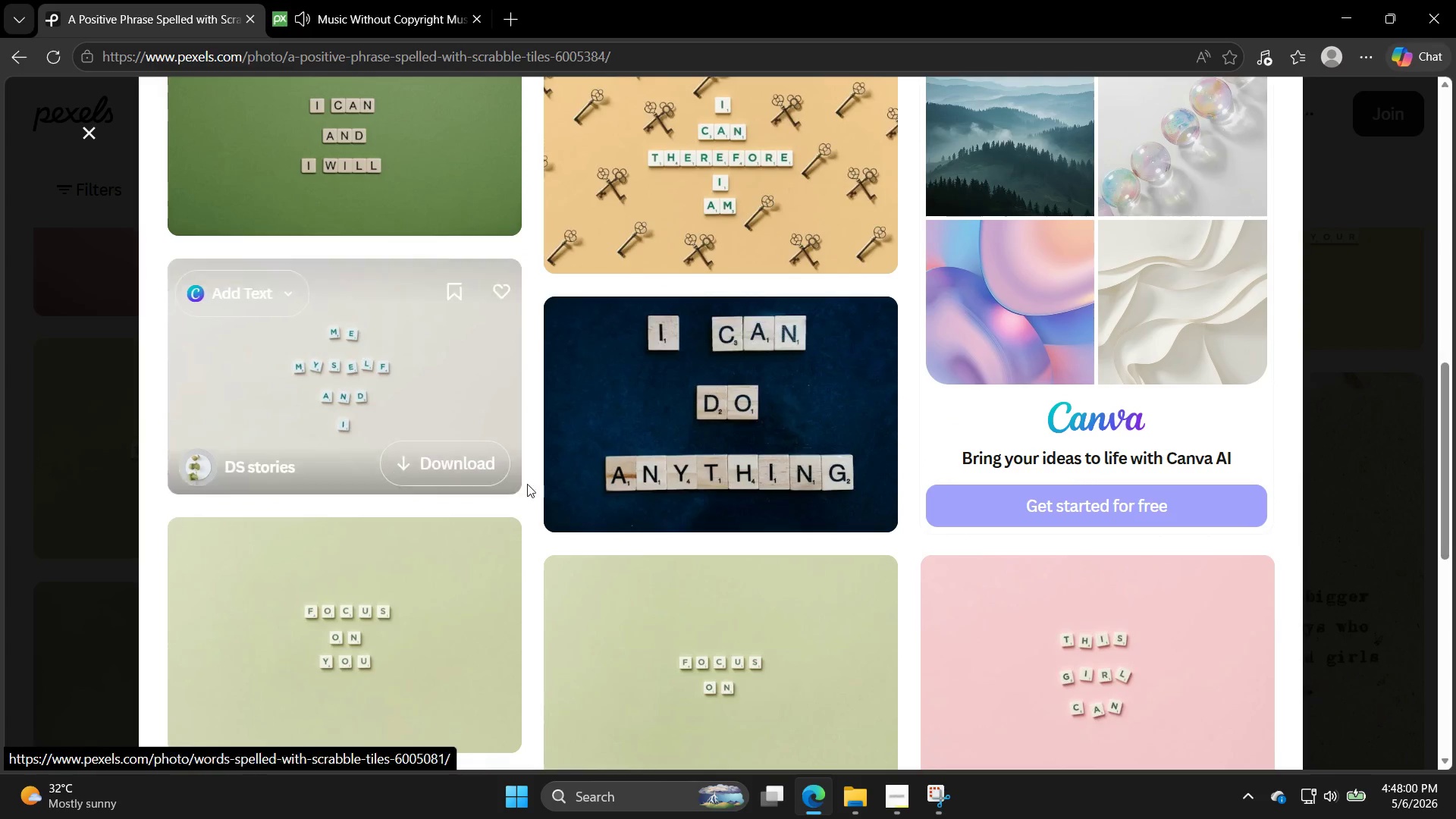 
left_click([617, 400])
 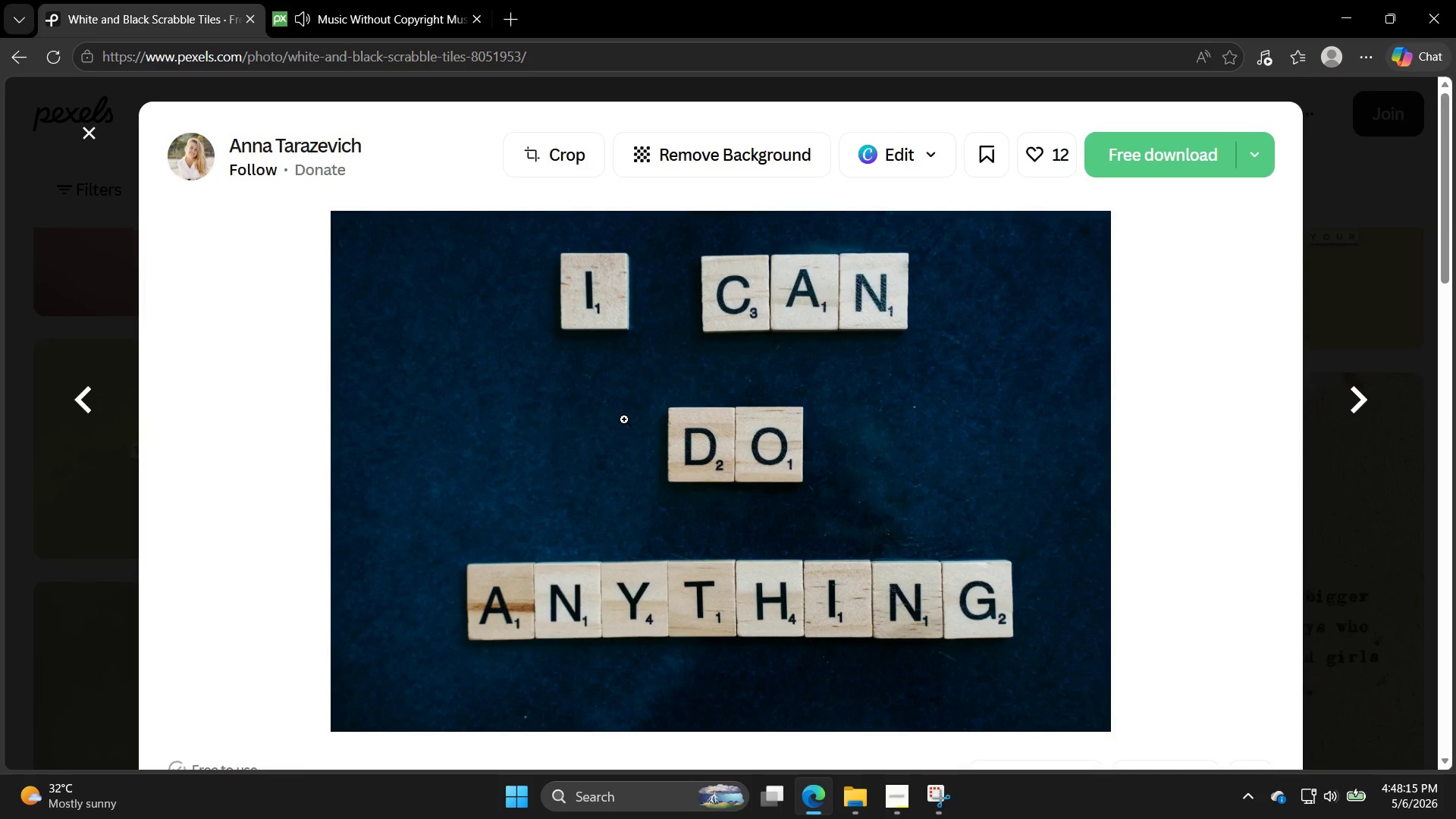 
wait(19.08)
 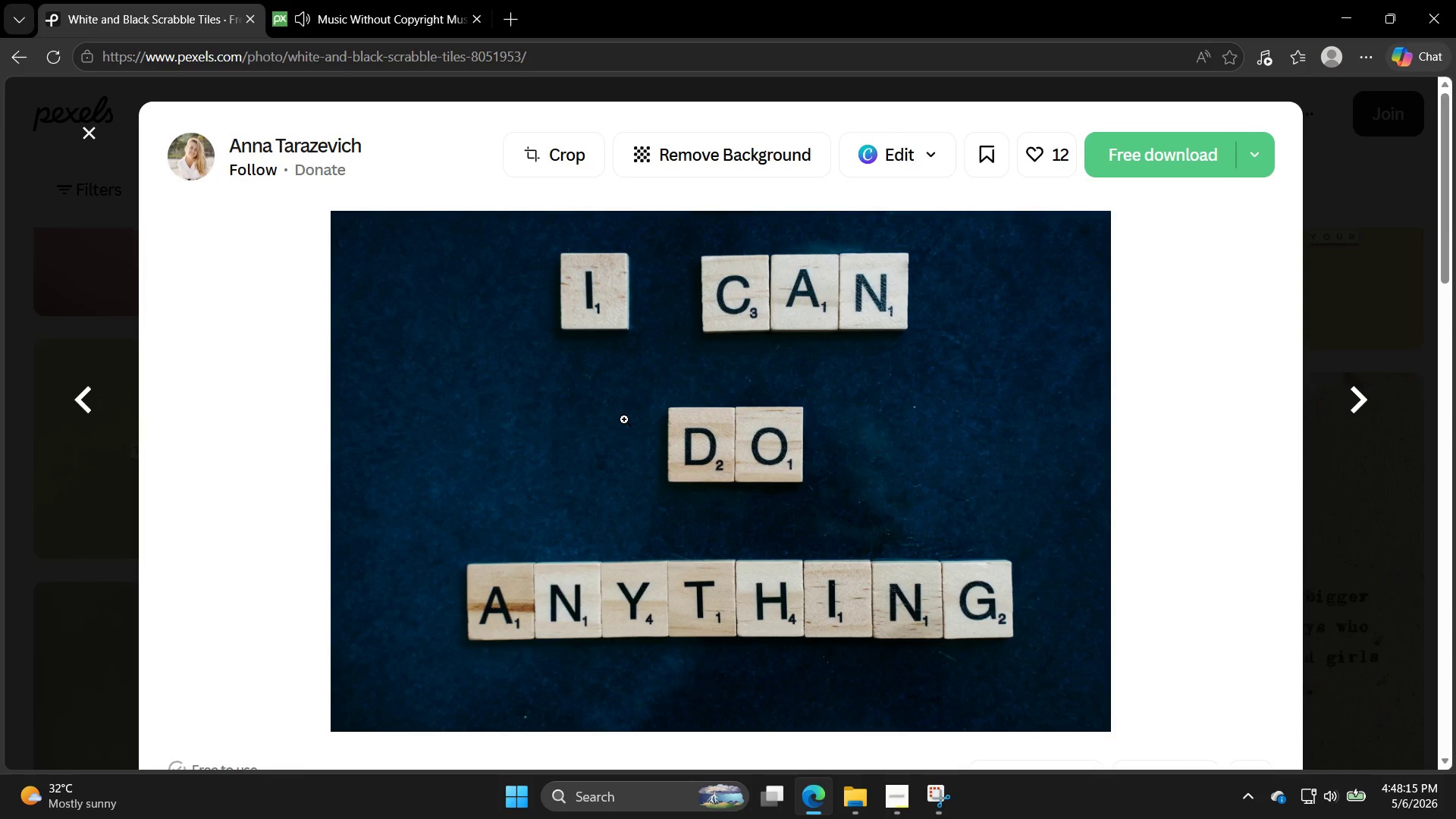 
scroll: coordinate [628, 421], scroll_direction: down, amount: 7.0
 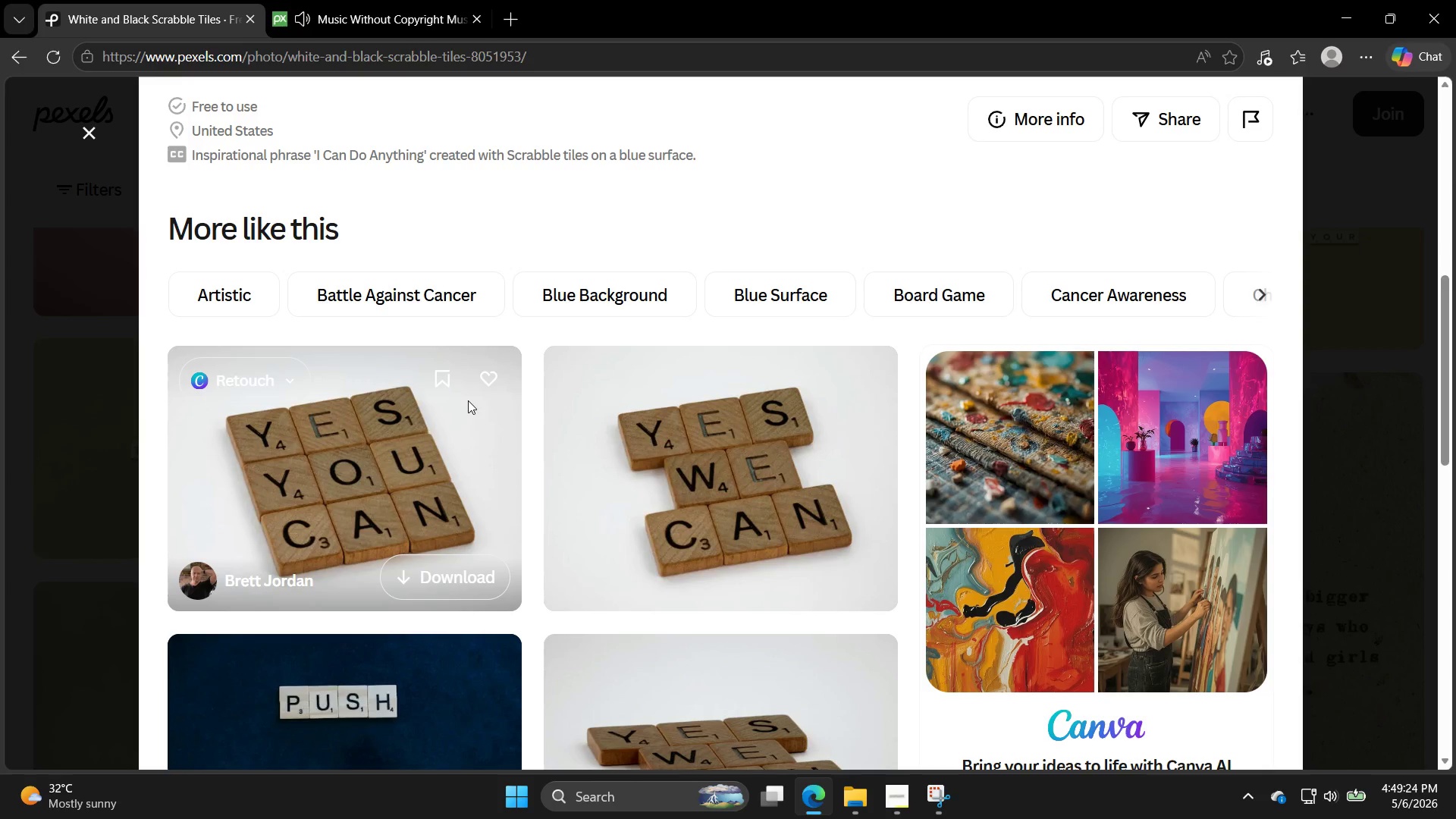 
wait(68.13)
 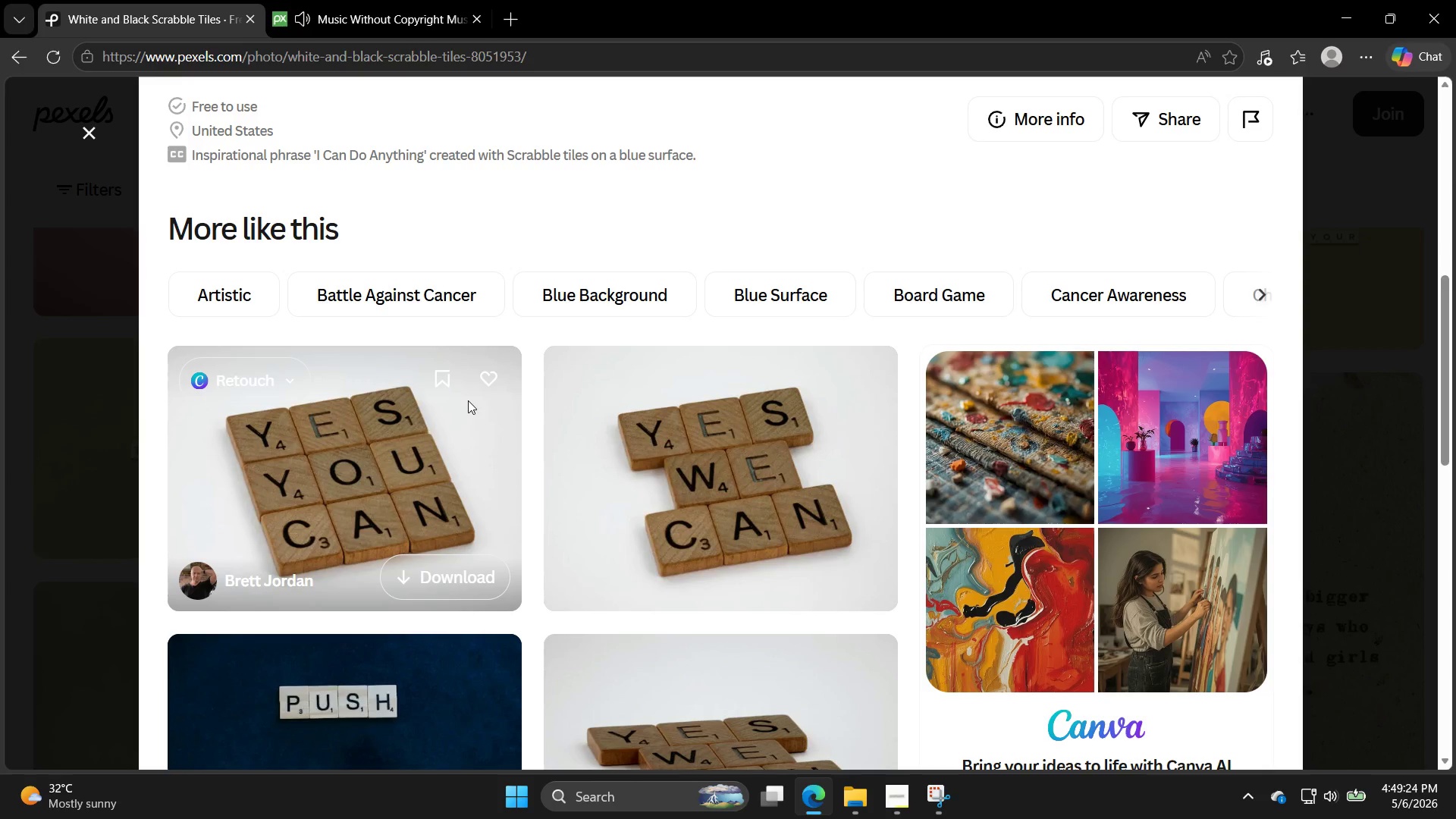 
left_click([899, 789])